 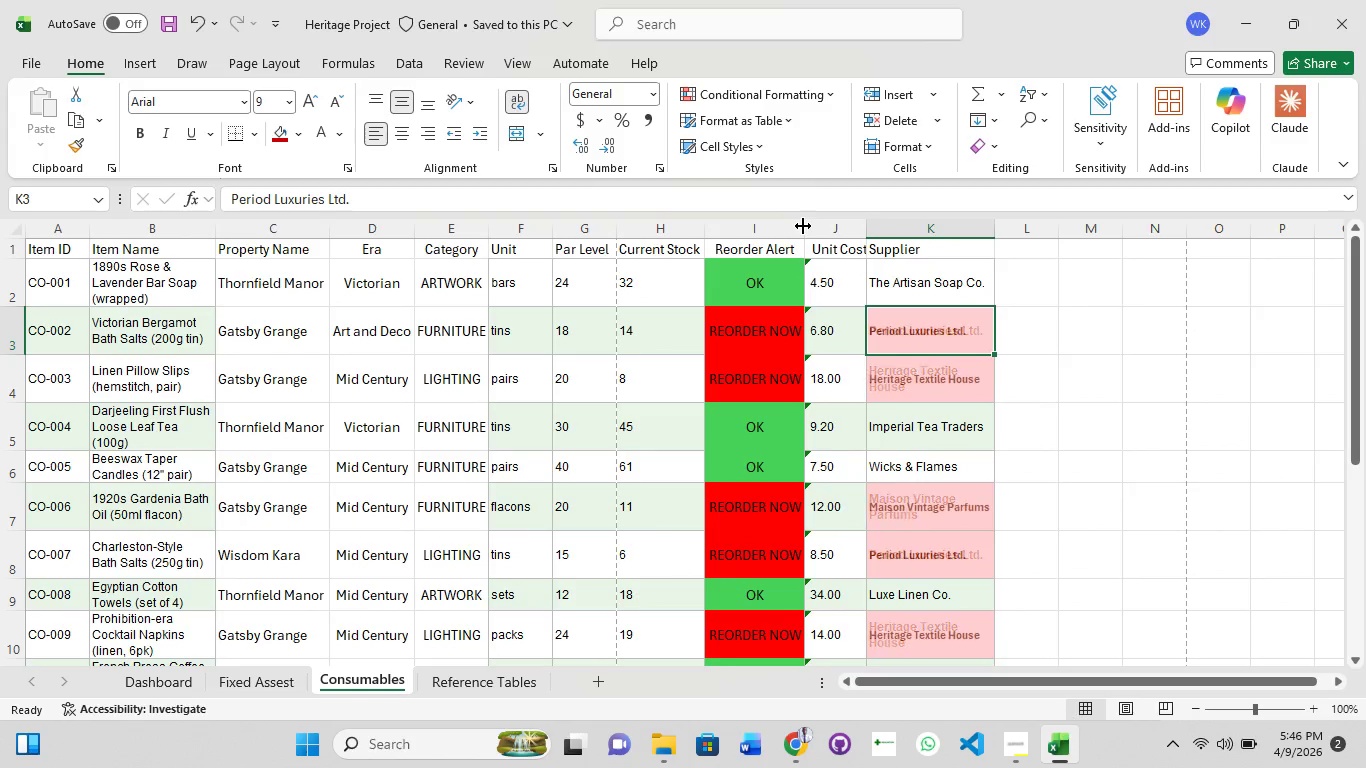 
triple_click([803, 226])
 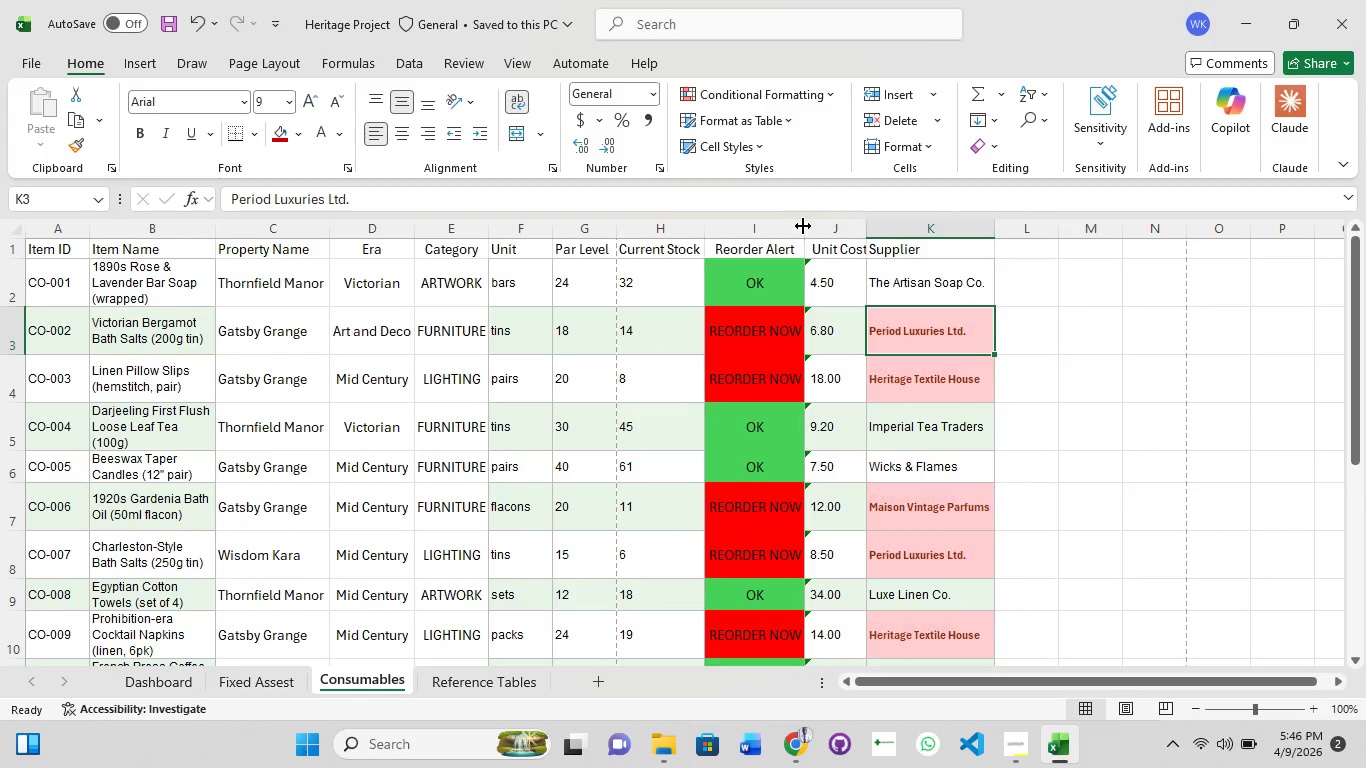 
triple_click([803, 226])
 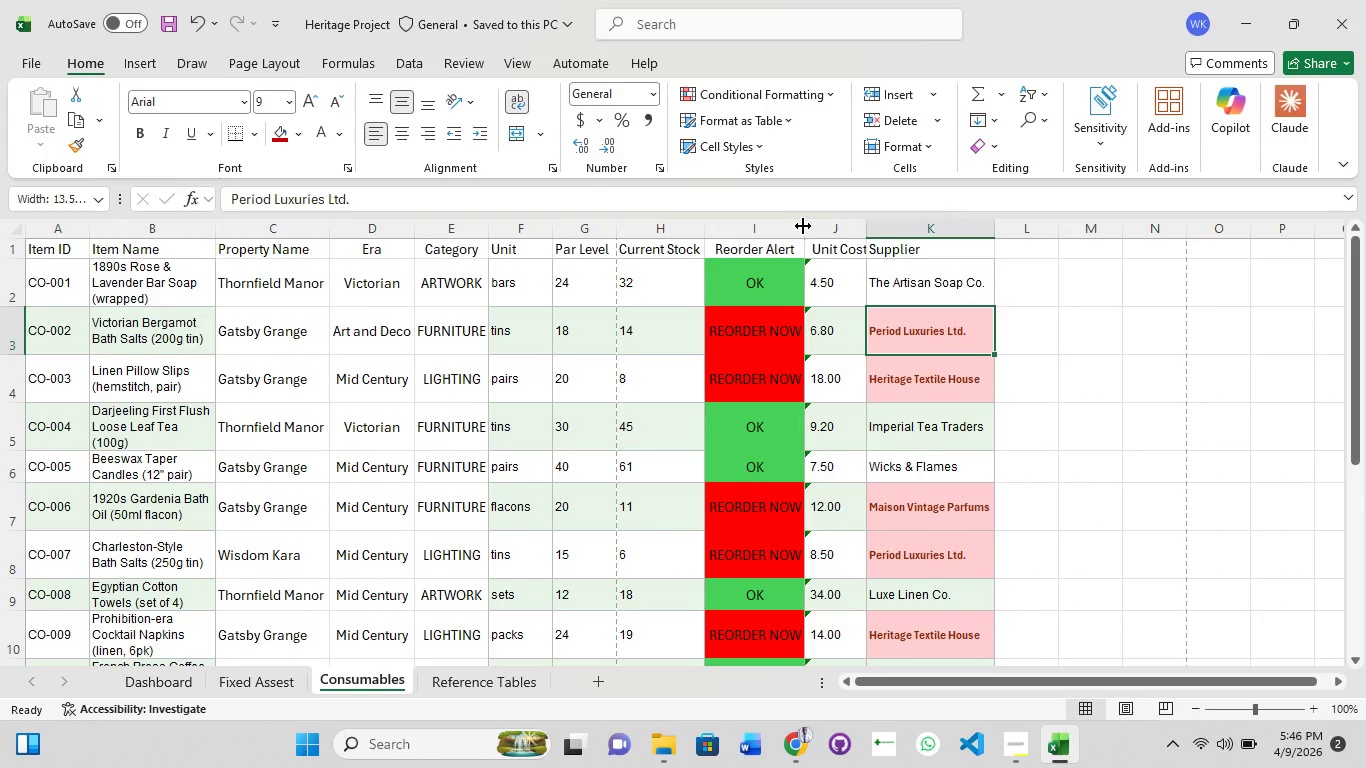 
double_click([803, 226])
 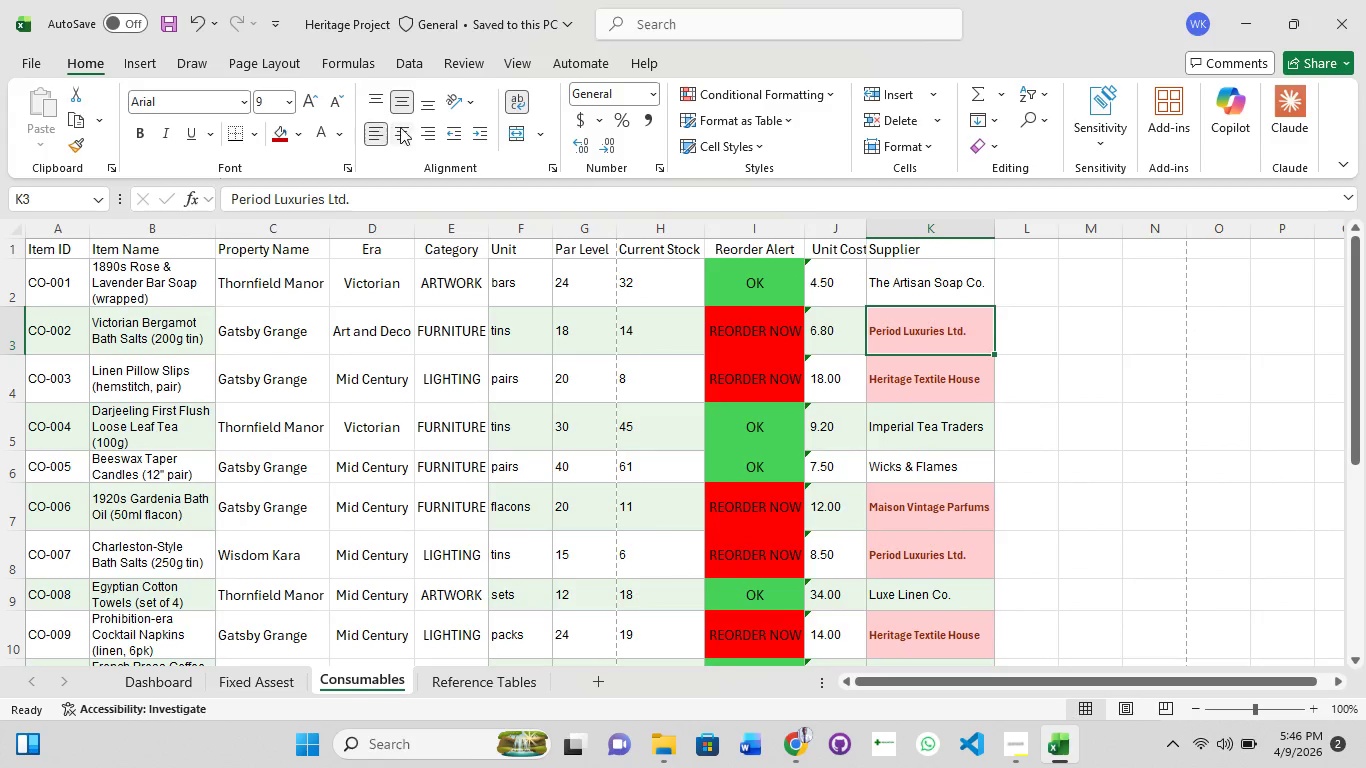 
left_click([406, 127])
 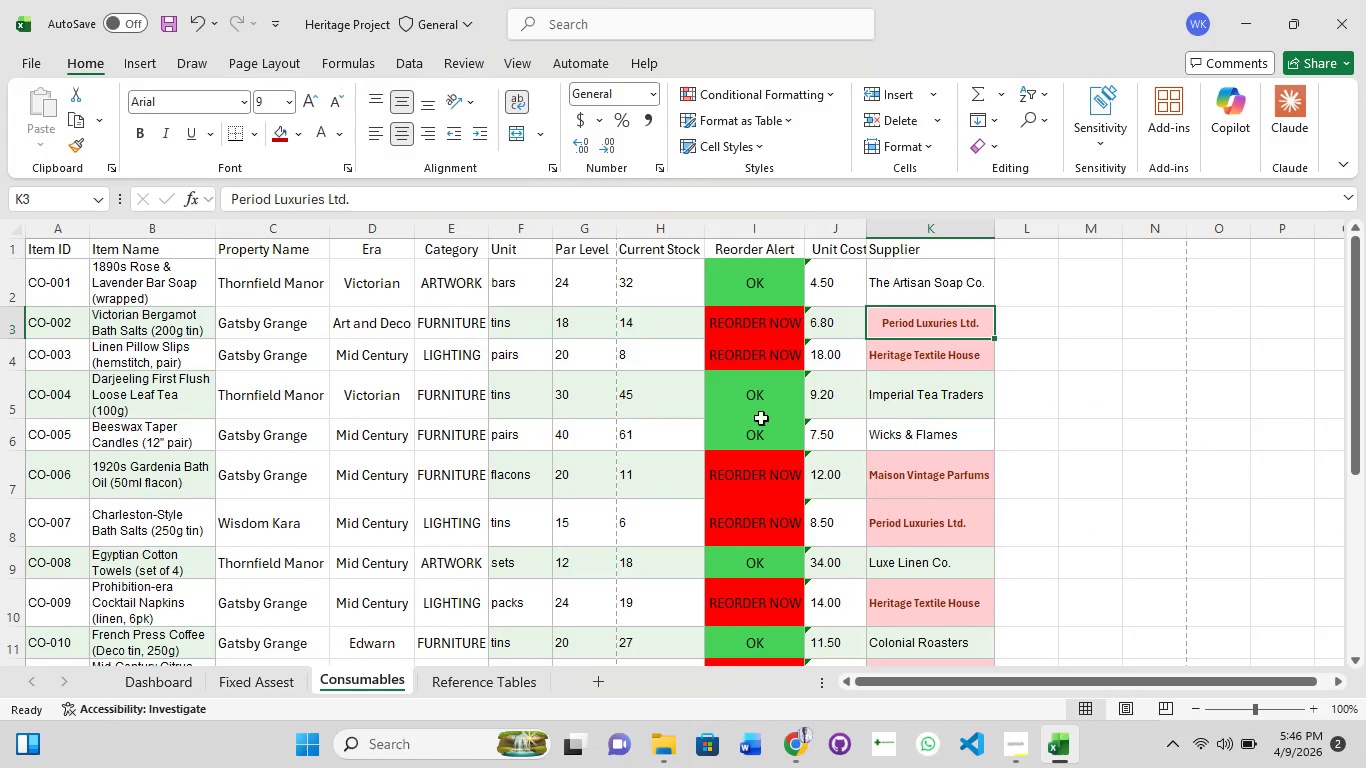 
left_click([762, 418])
 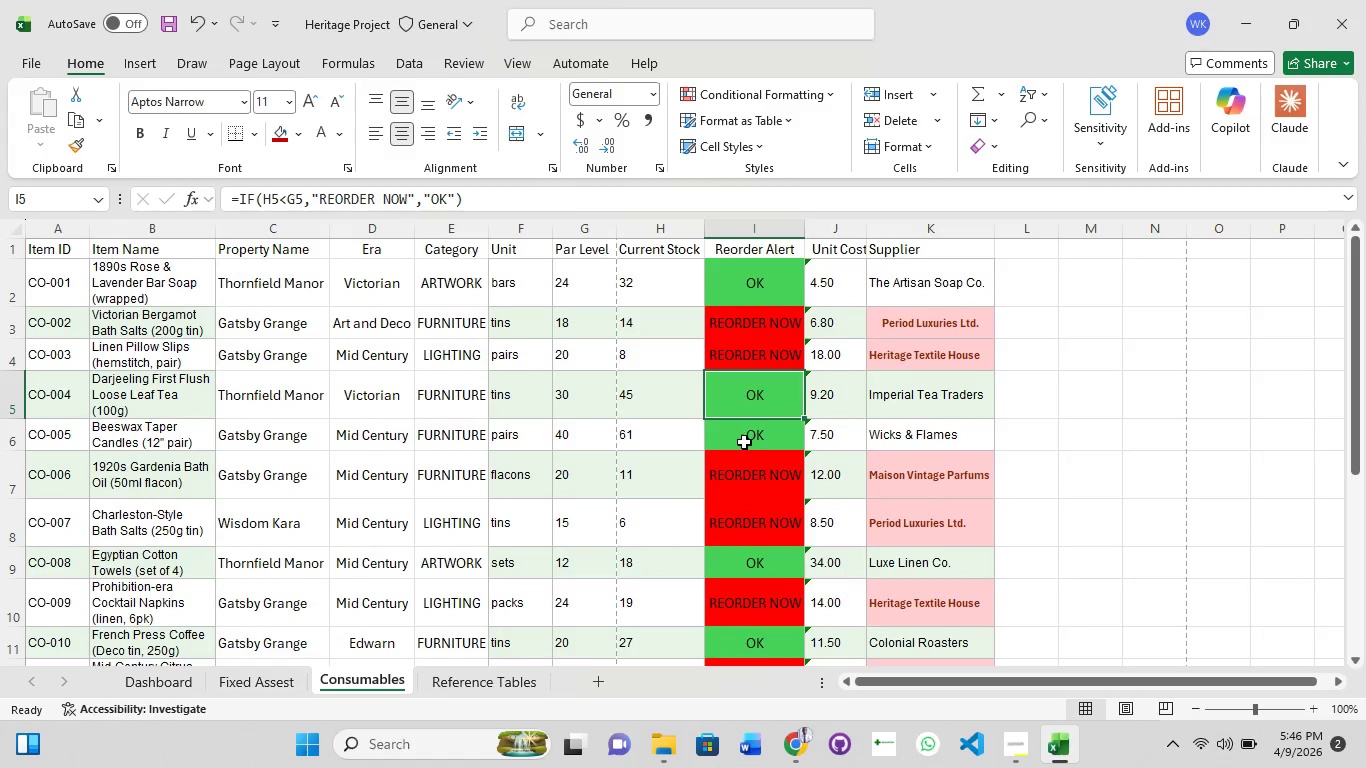 
left_click([744, 443])
 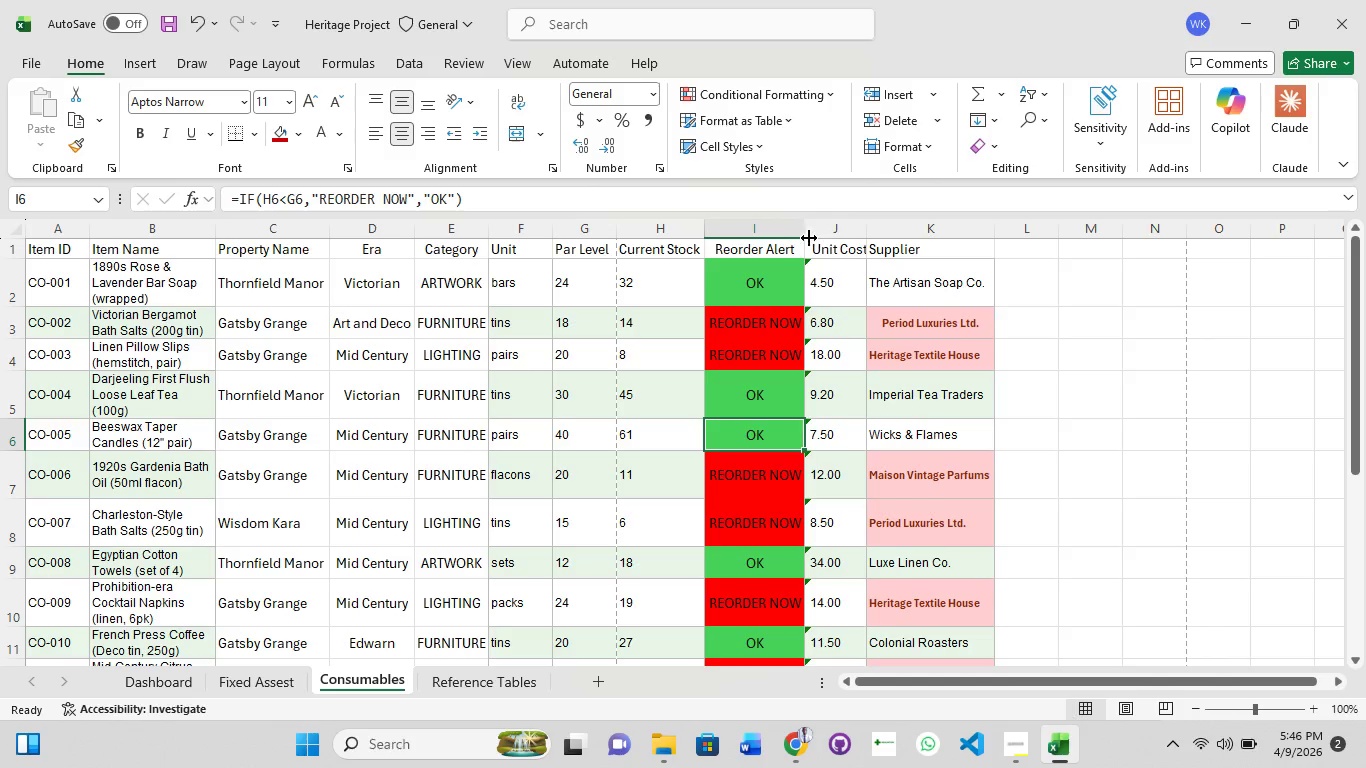 
double_click([805, 233])
 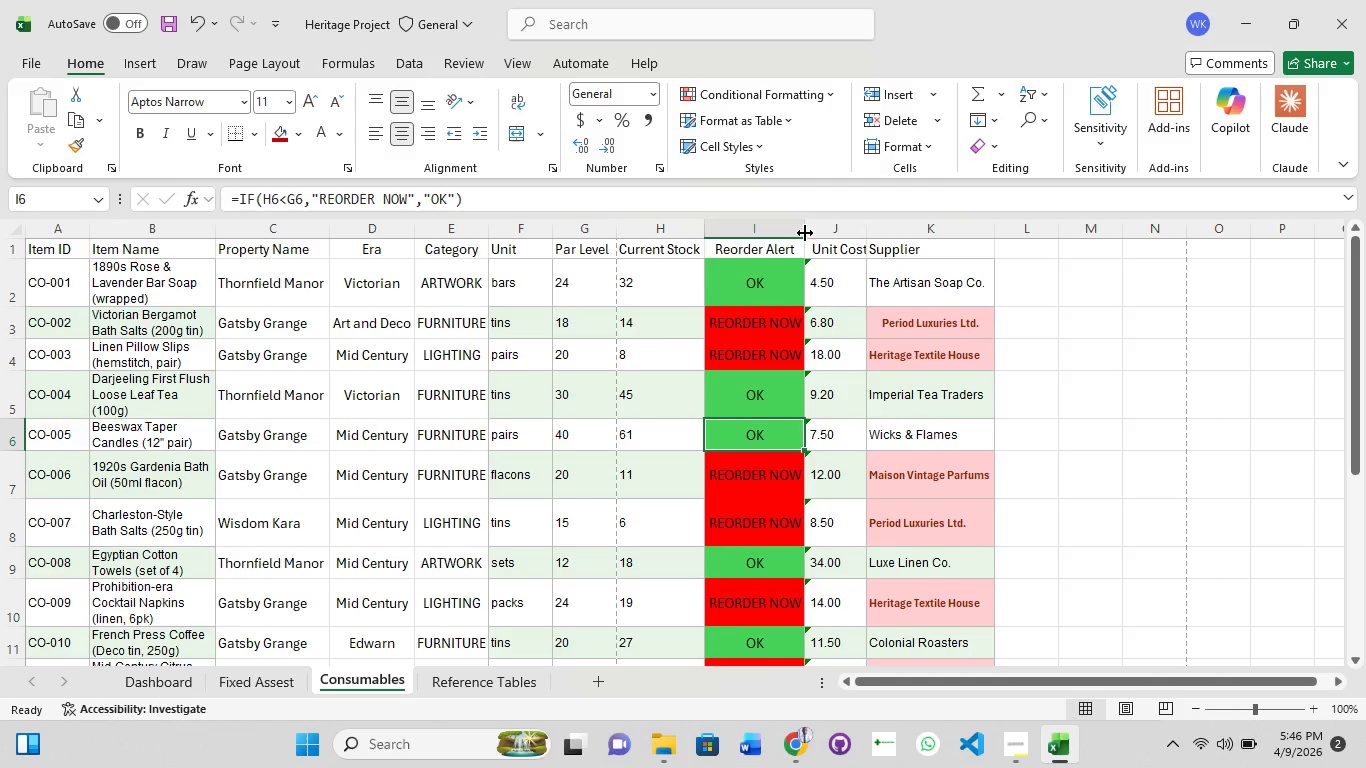 
triple_click([805, 233])
 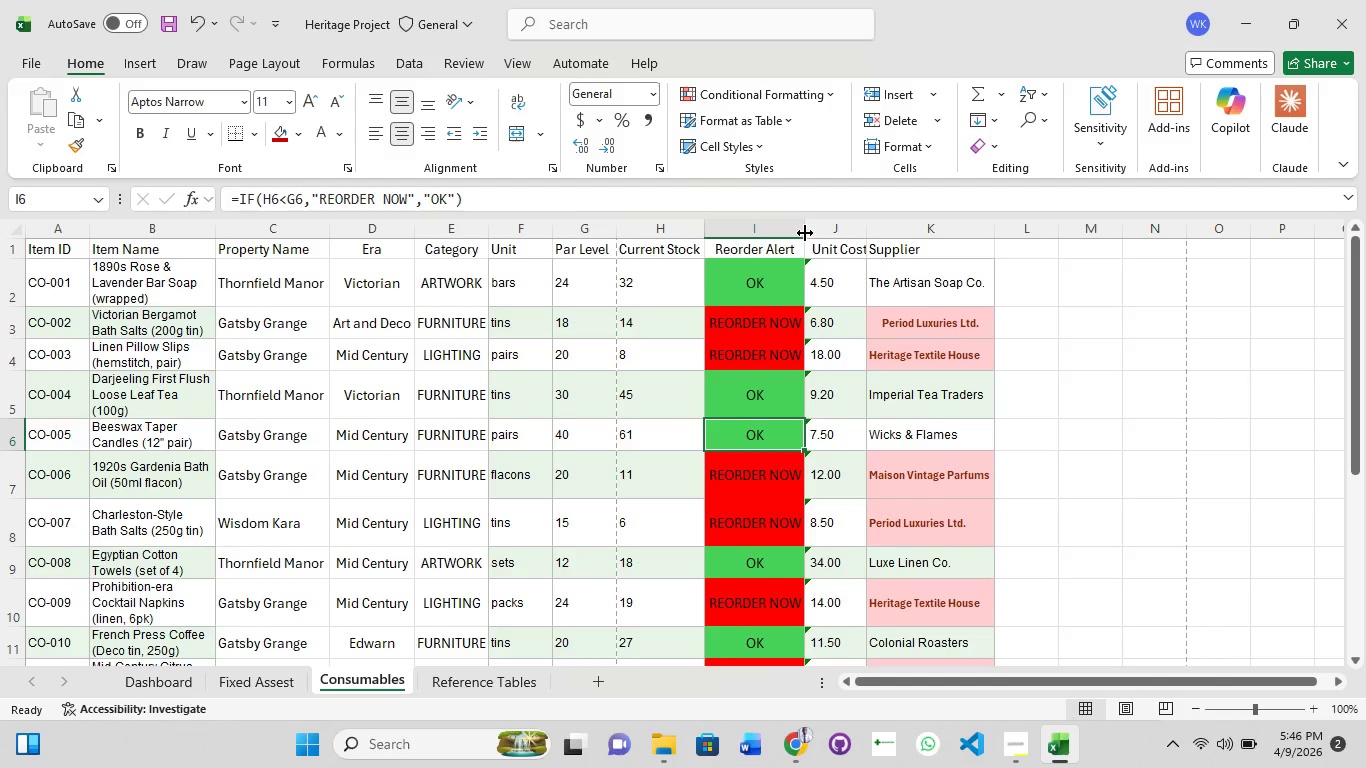 
triple_click([805, 233])
 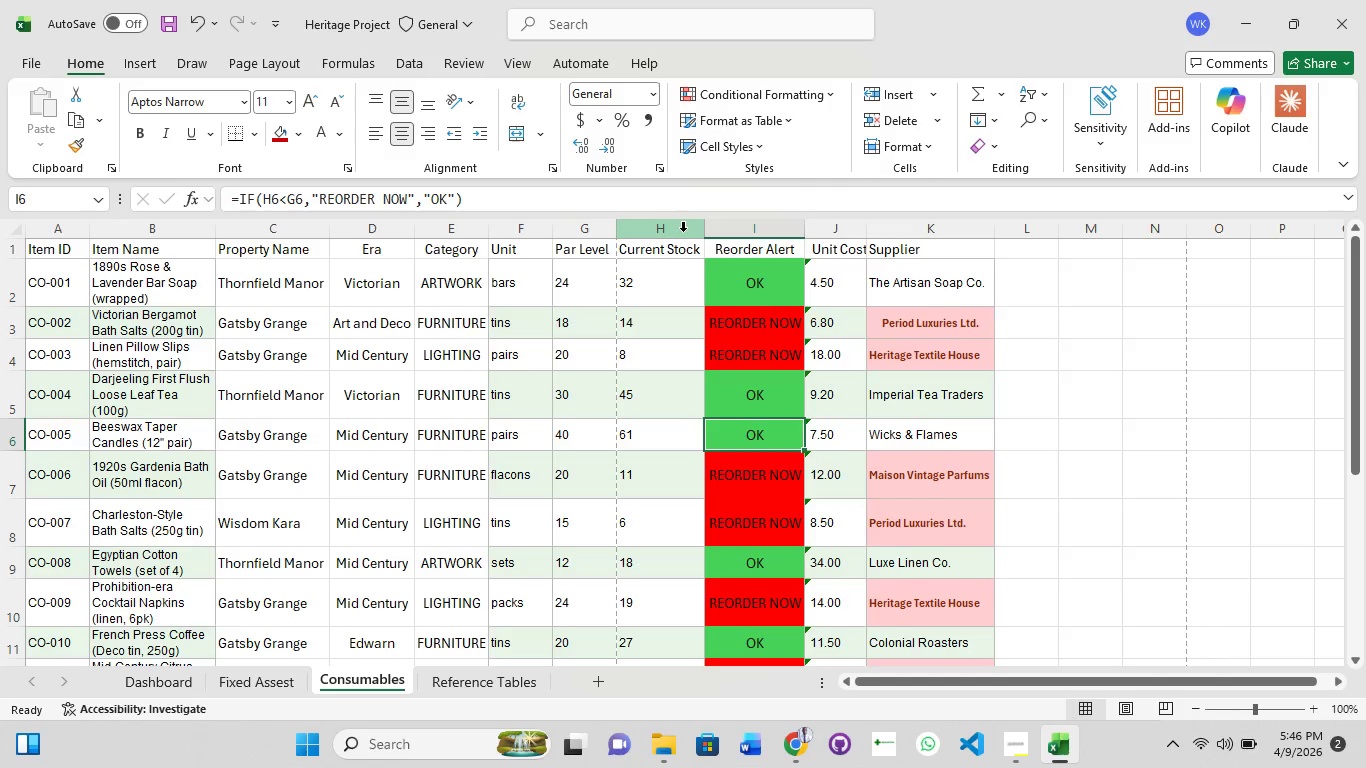 
double_click([685, 231])
 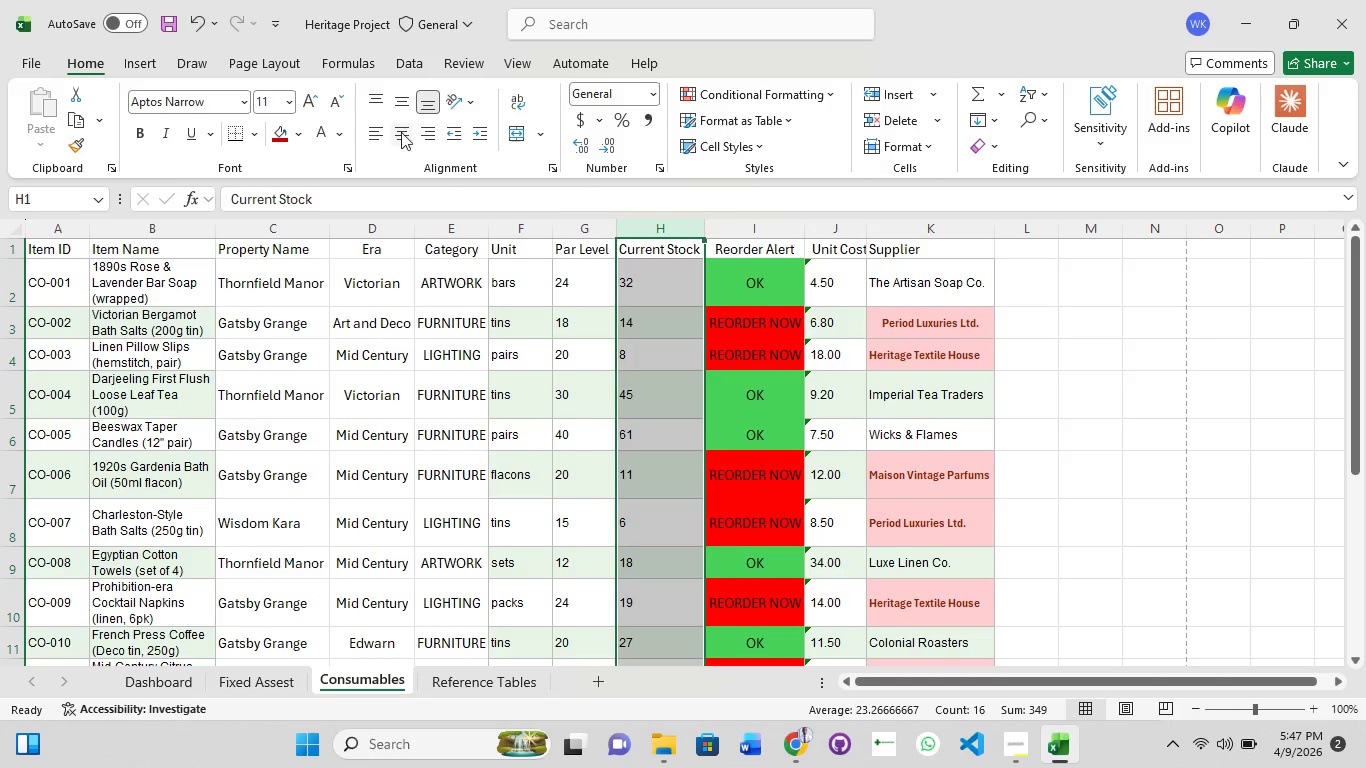 
left_click([406, 132])
 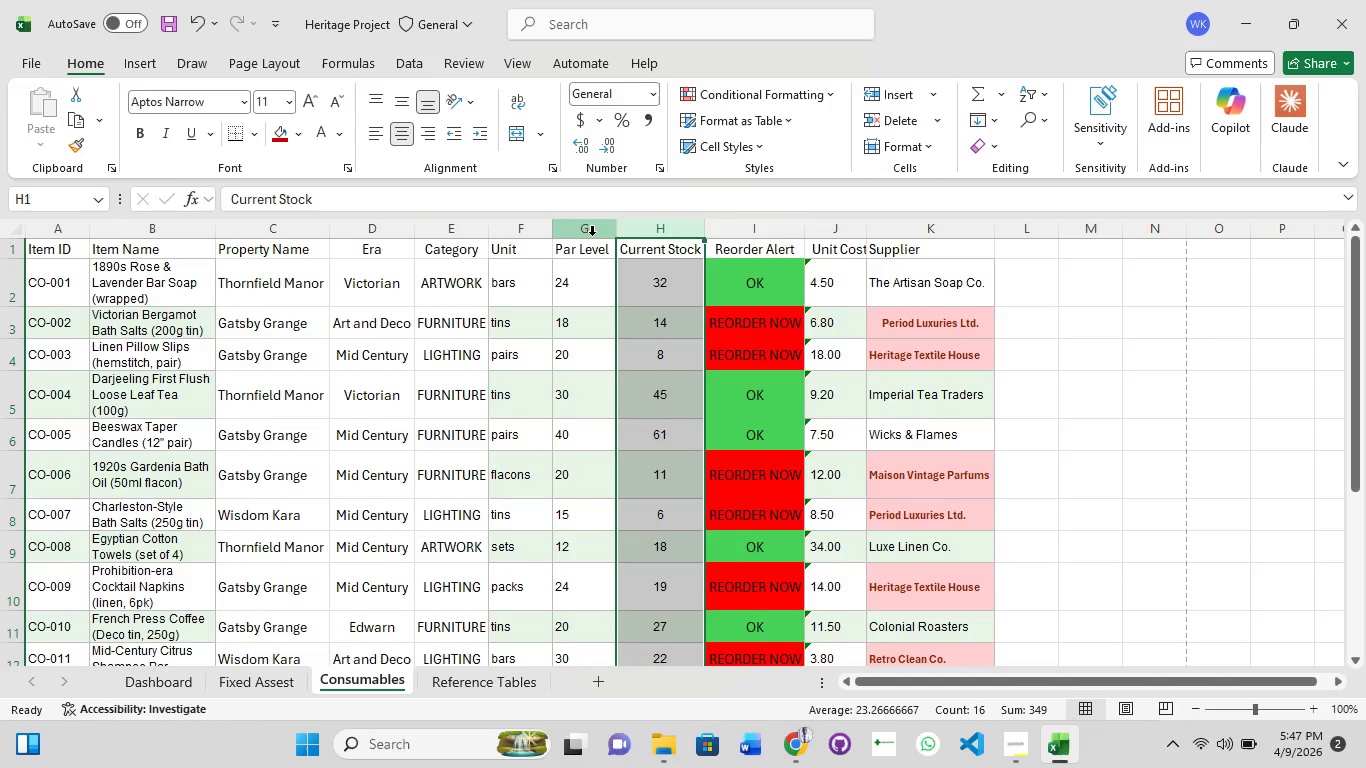 
double_click([591, 234])
 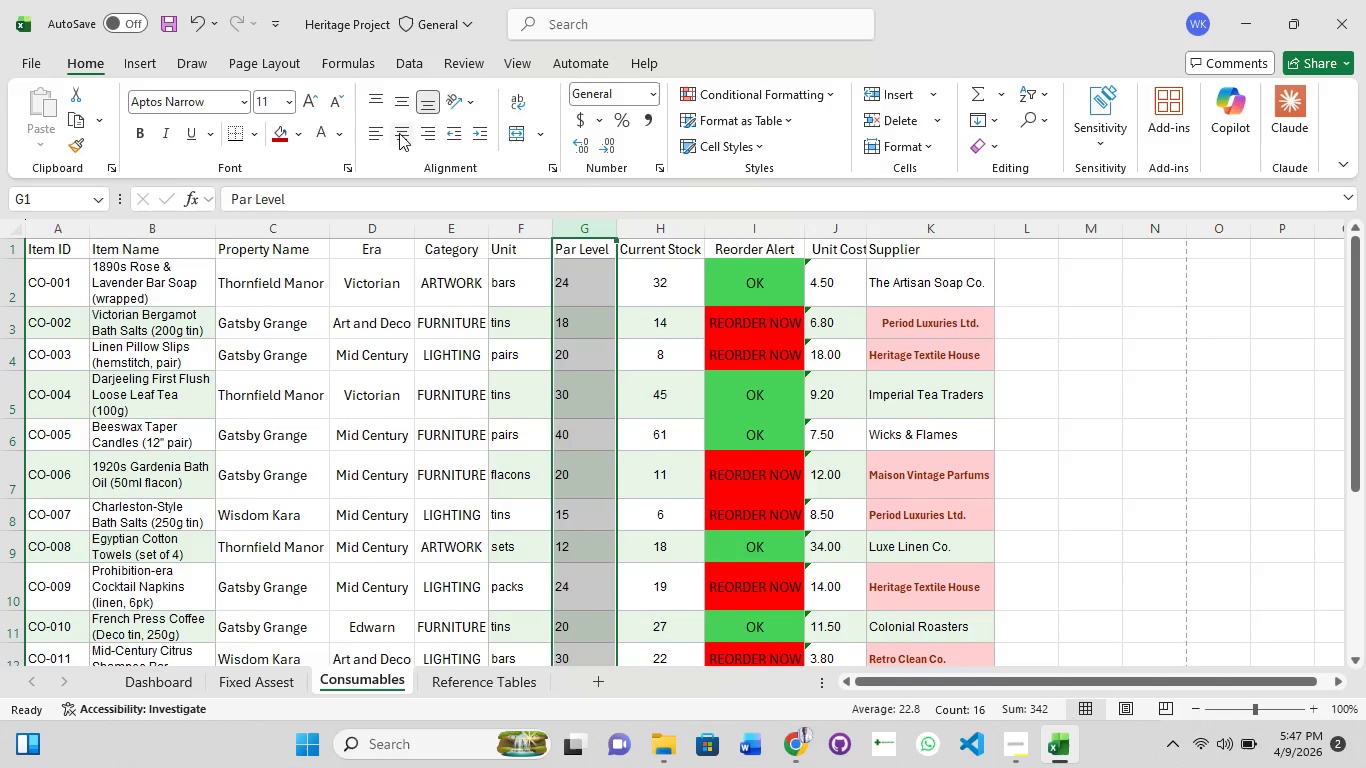 
left_click([397, 121])
 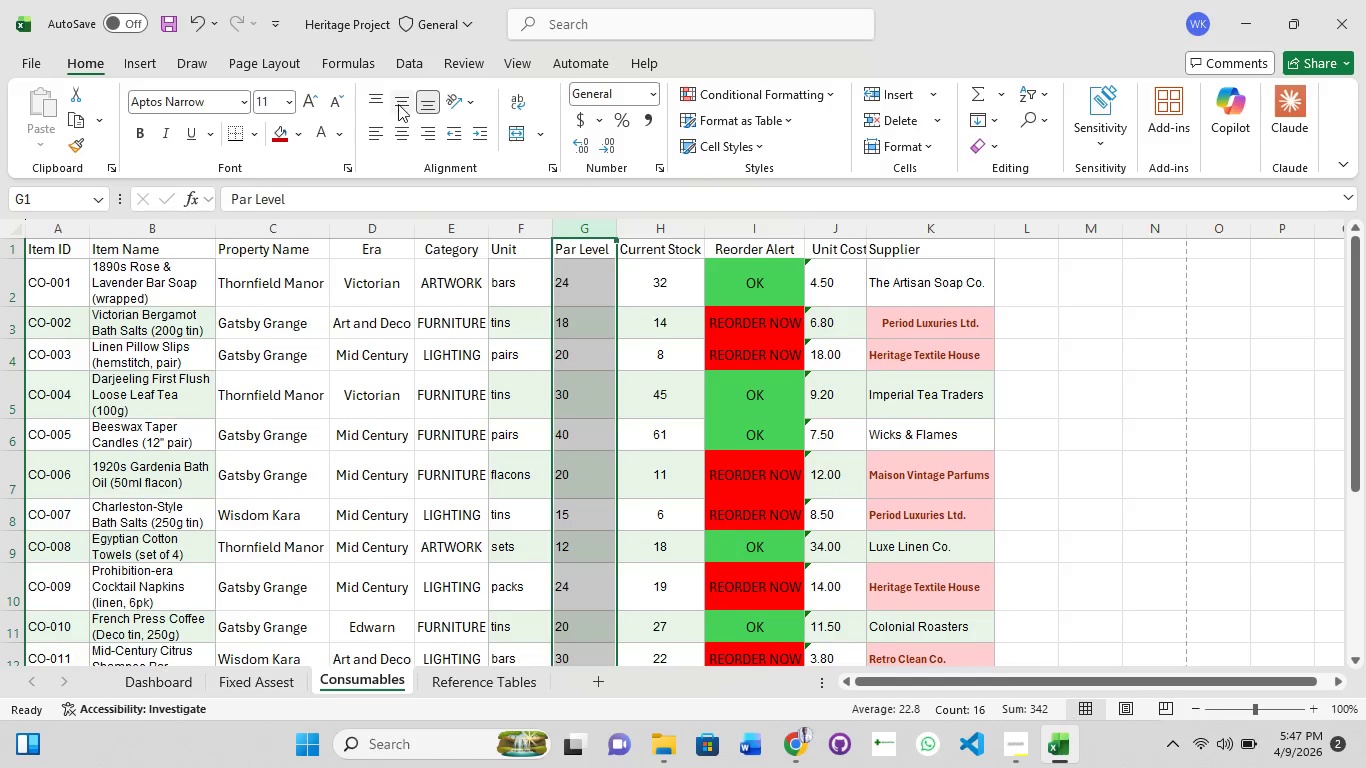 
left_click([400, 102])
 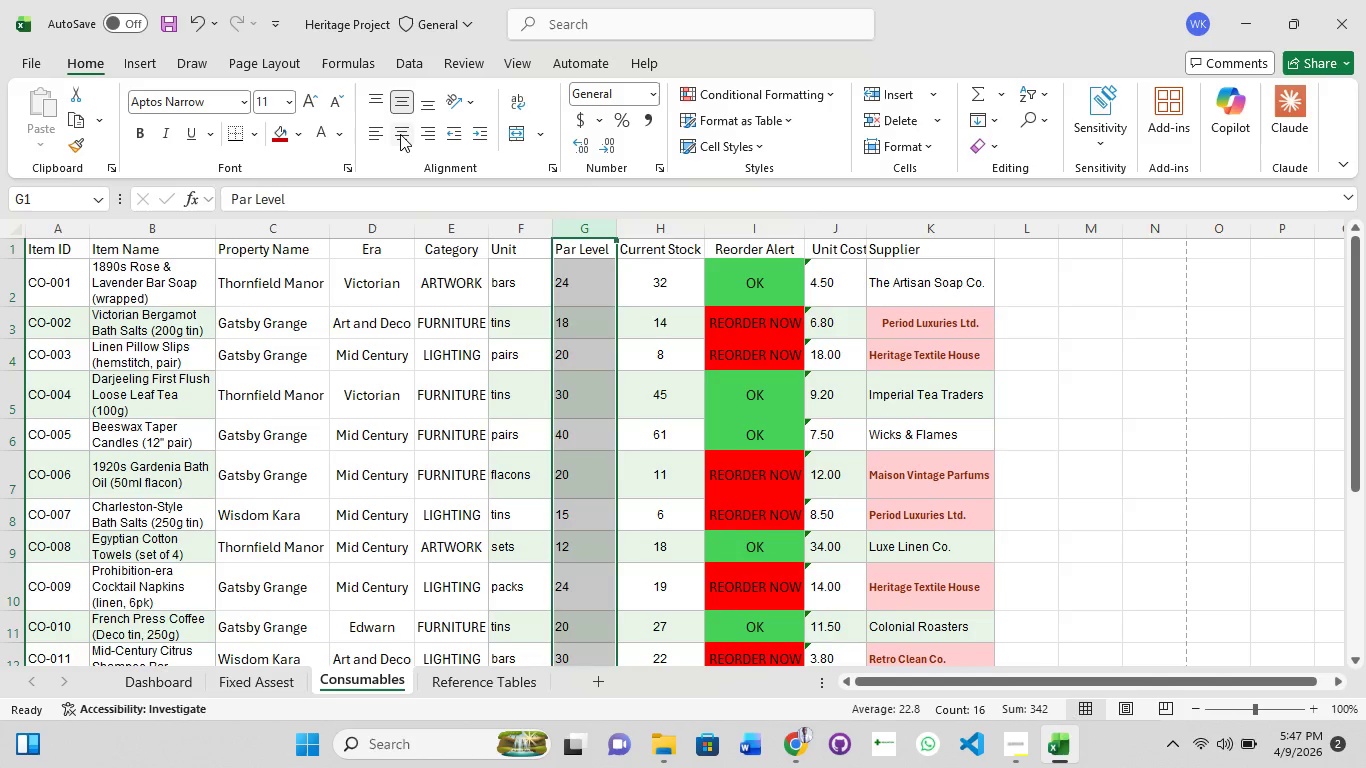 
left_click([400, 134])
 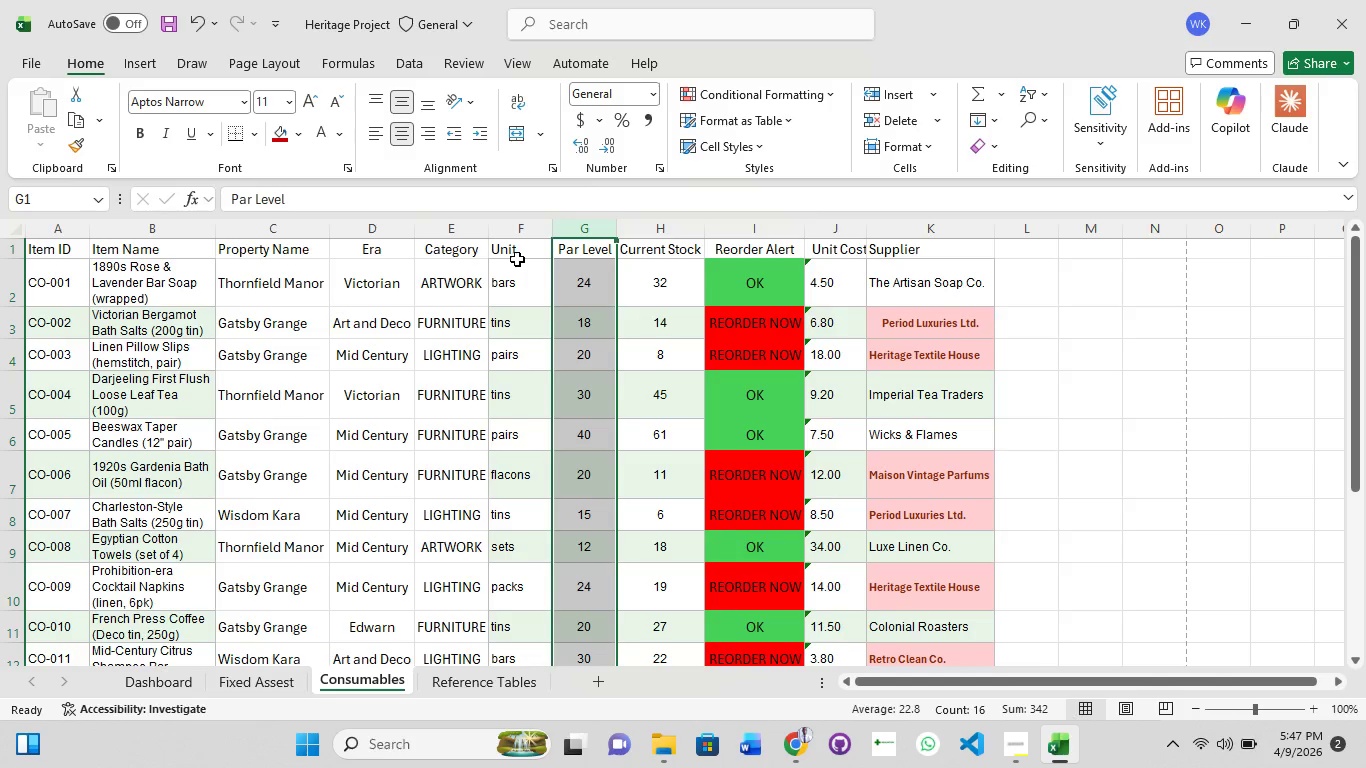 
double_click([528, 237])
 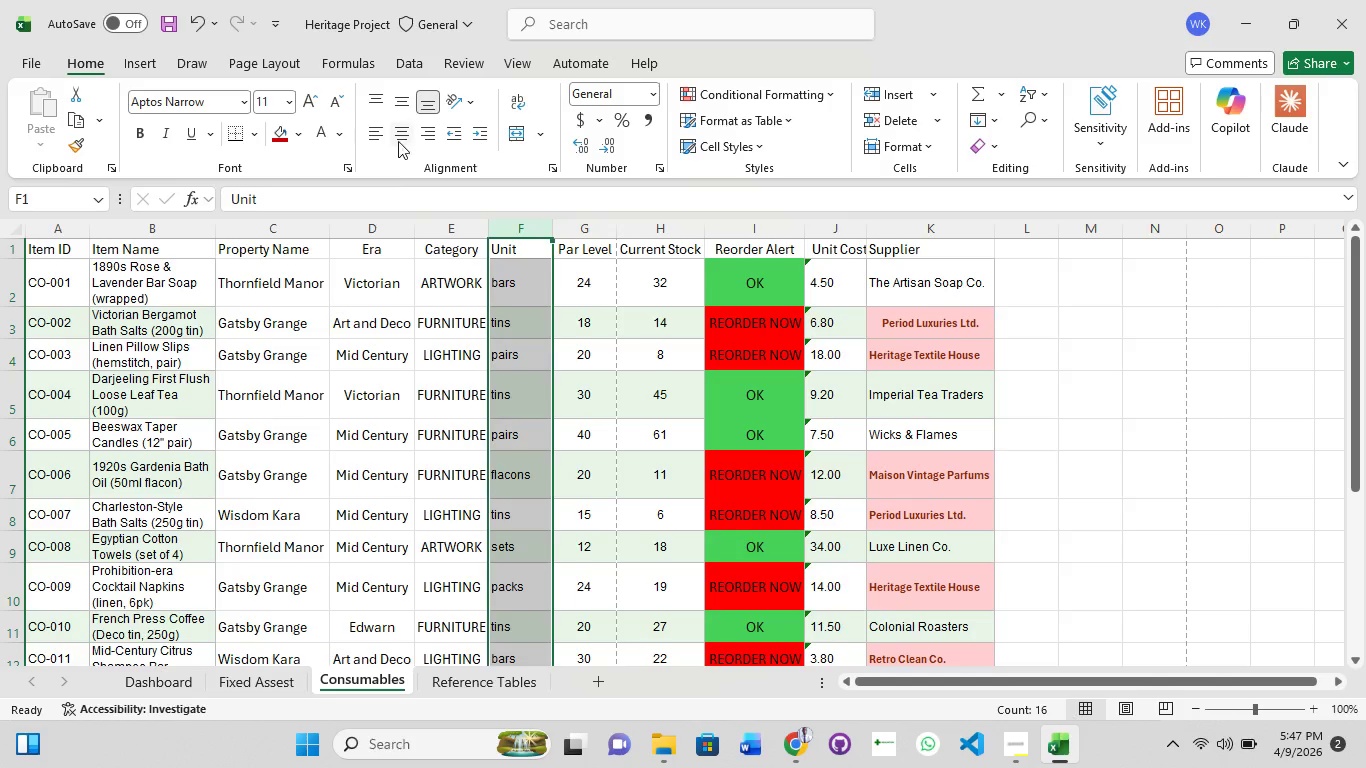 
left_click([396, 137])
 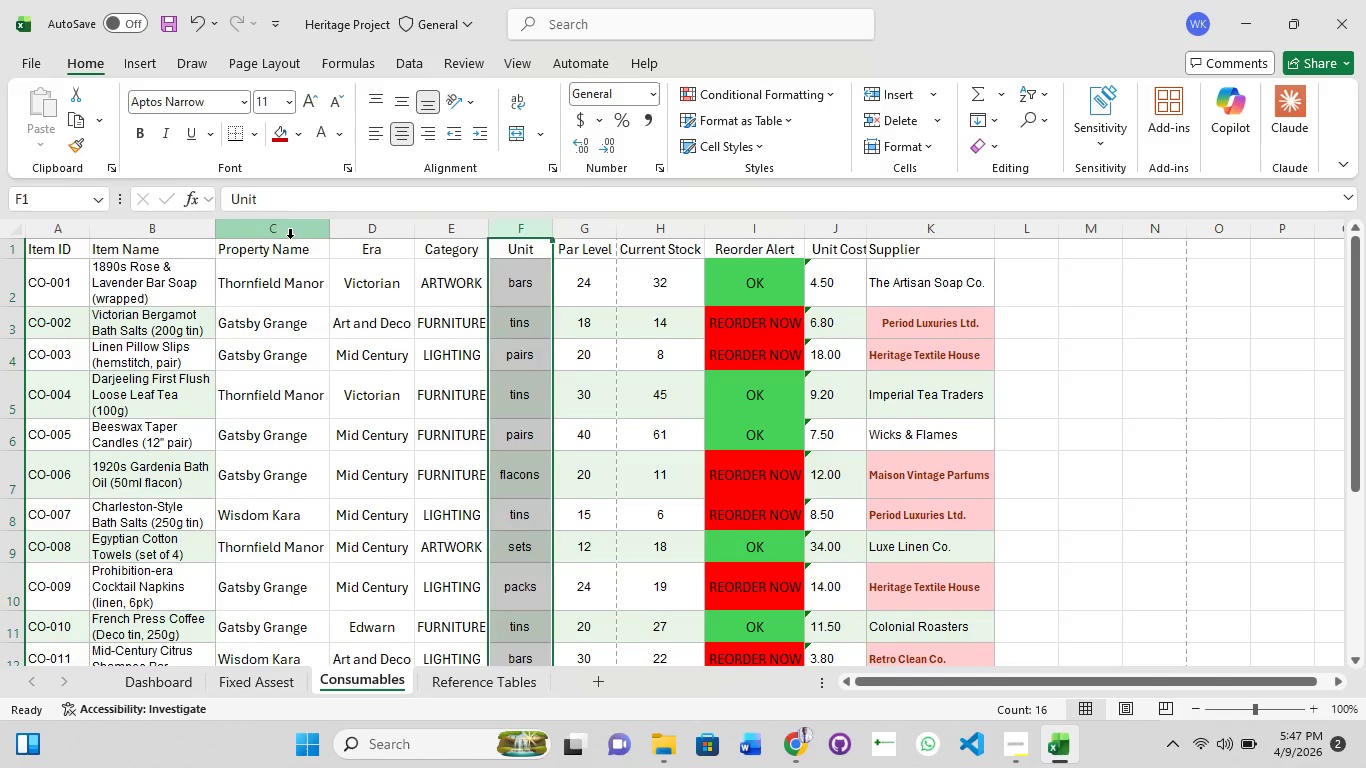 
double_click([288, 238])
 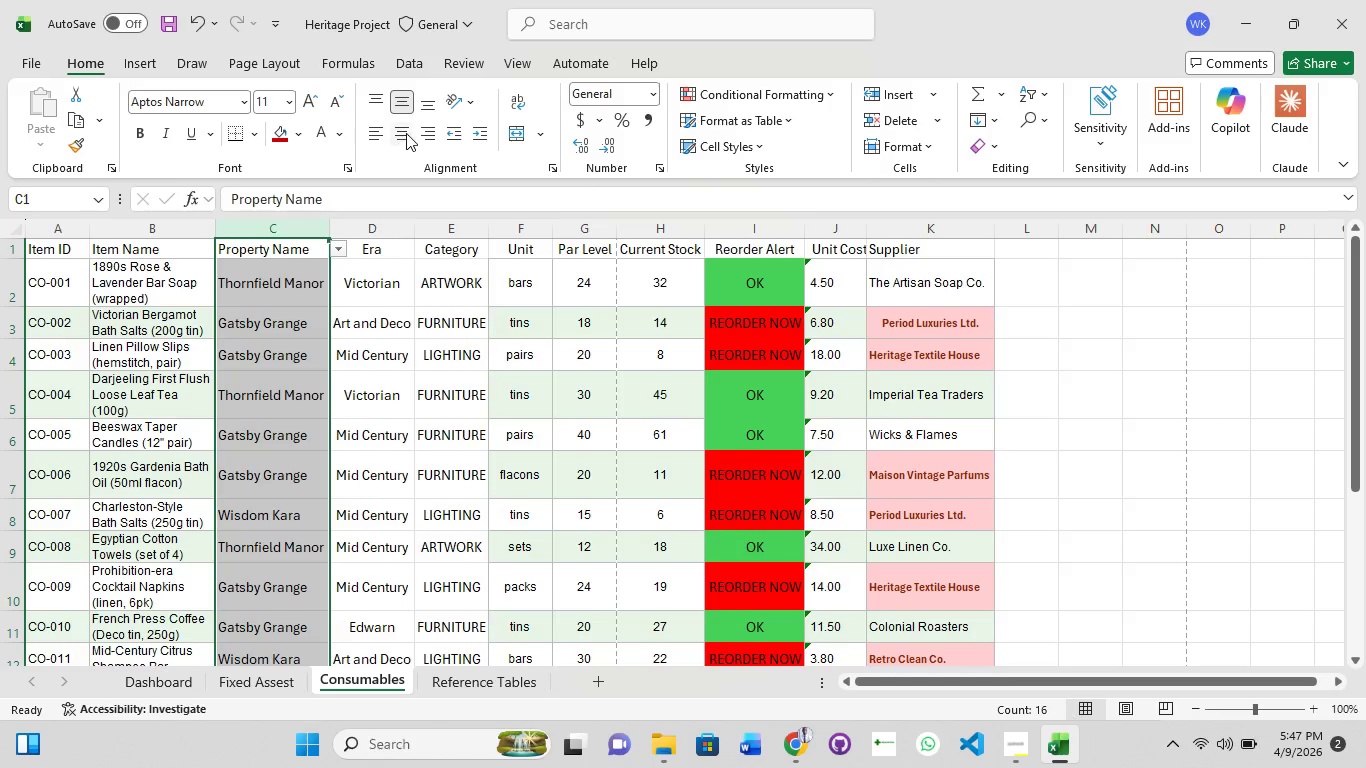 
left_click([407, 129])
 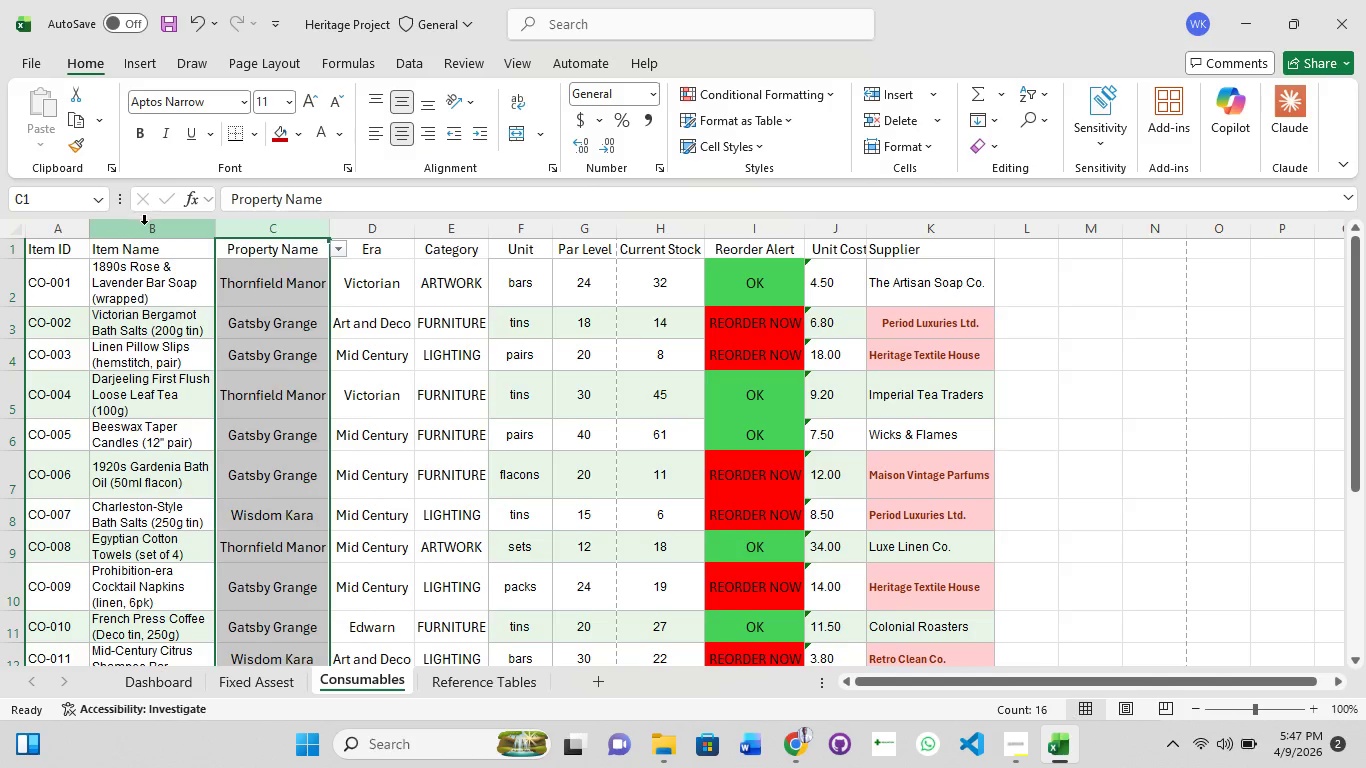 
double_click([144, 224])
 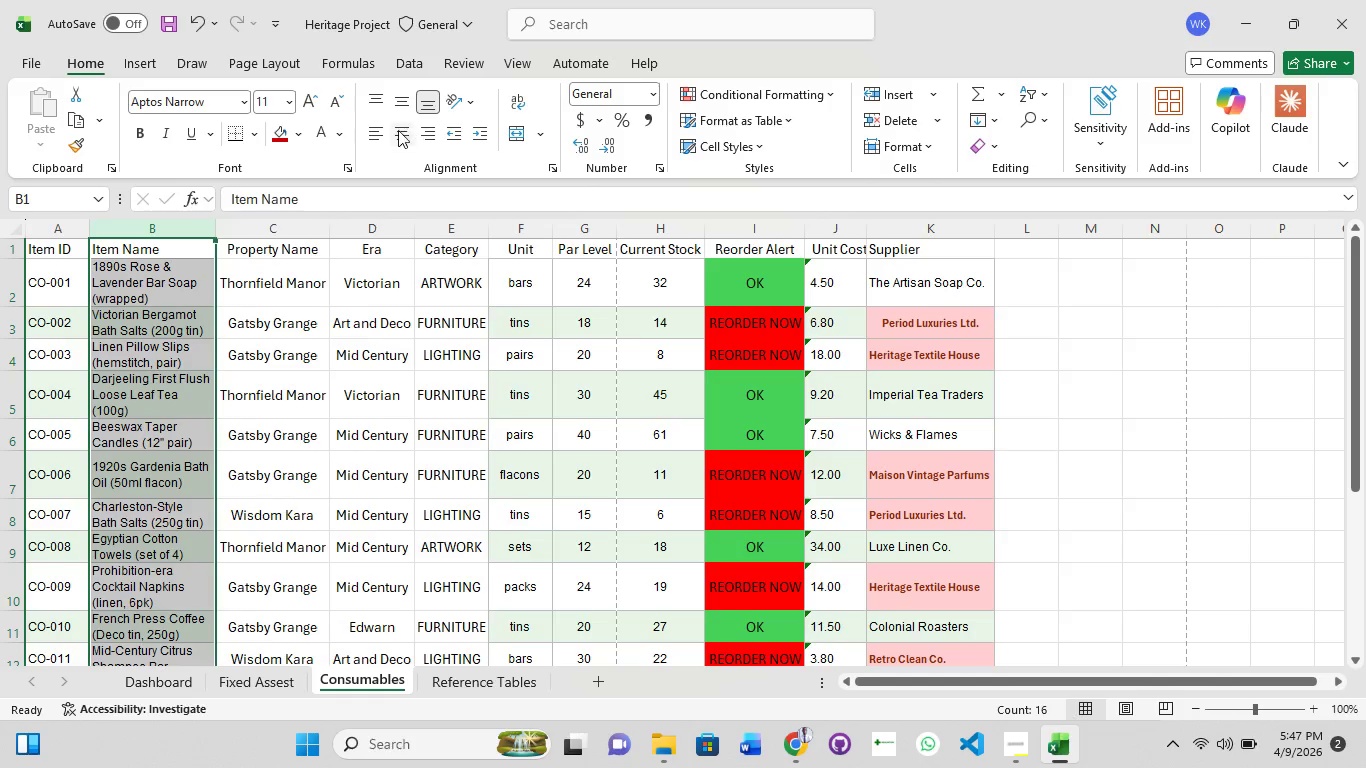 
left_click([391, 132])
 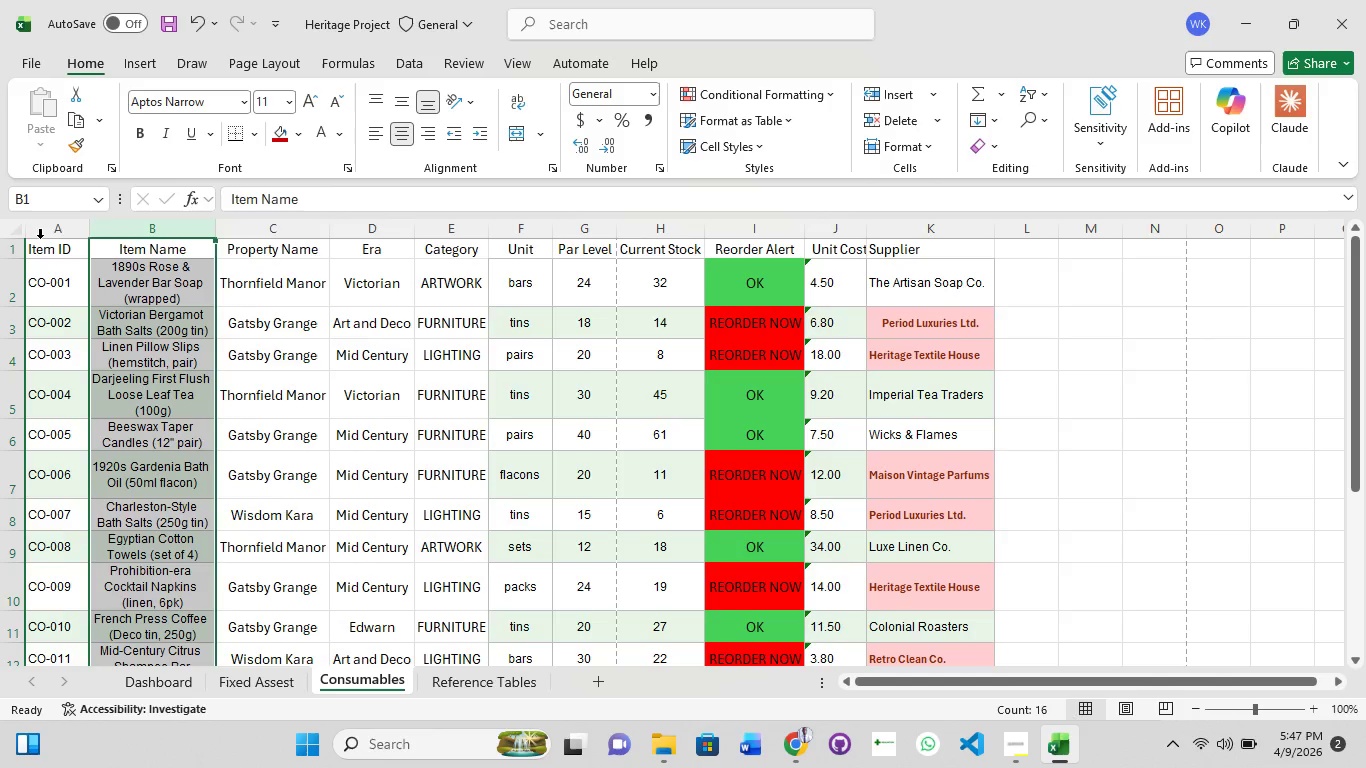 
double_click([40, 235])
 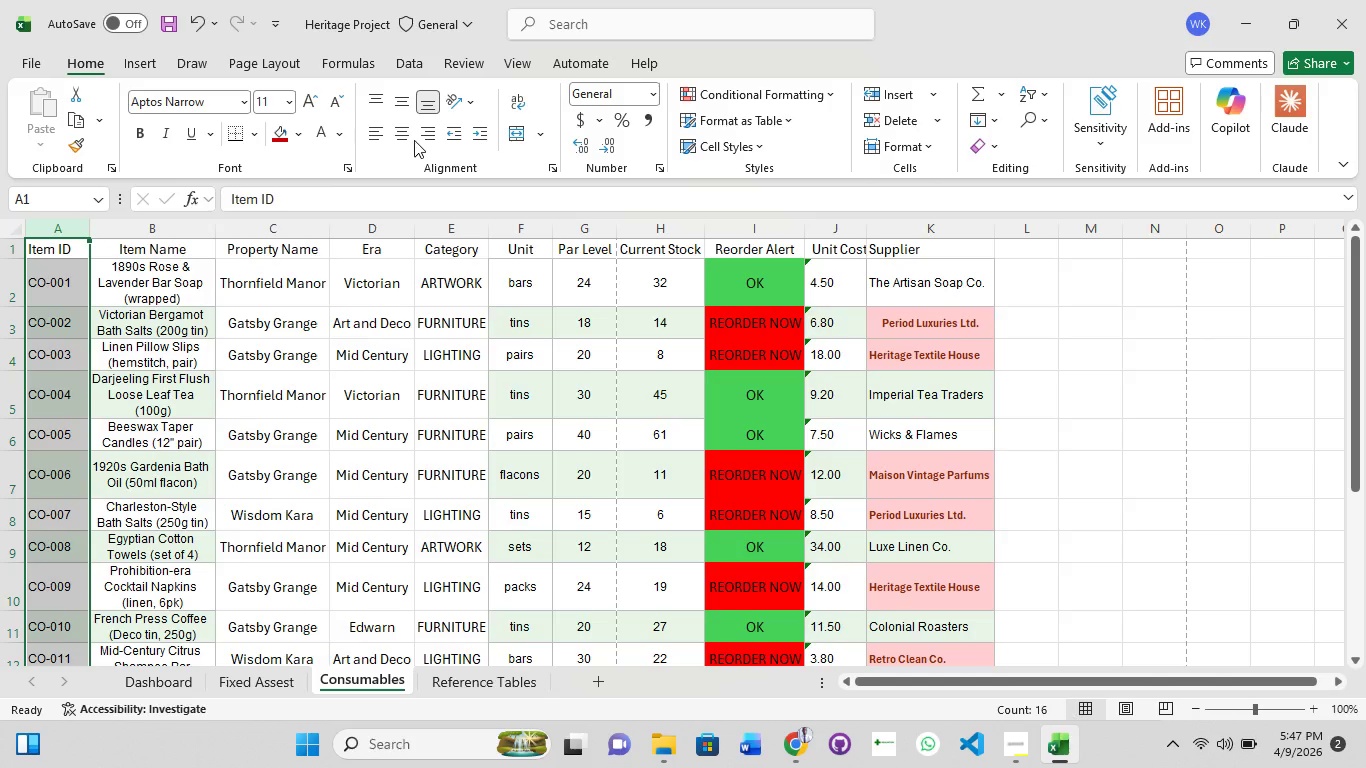 
left_click([405, 133])
 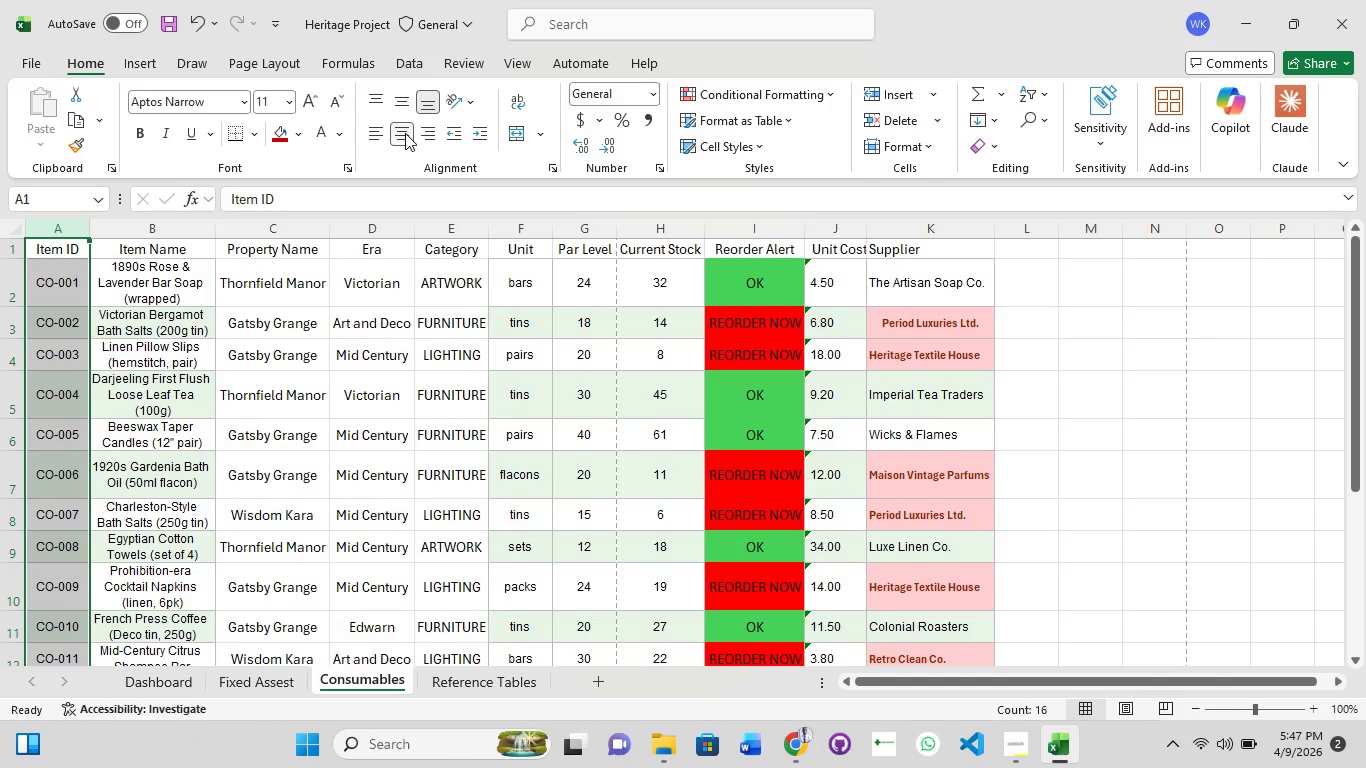 
key(Control+S)
 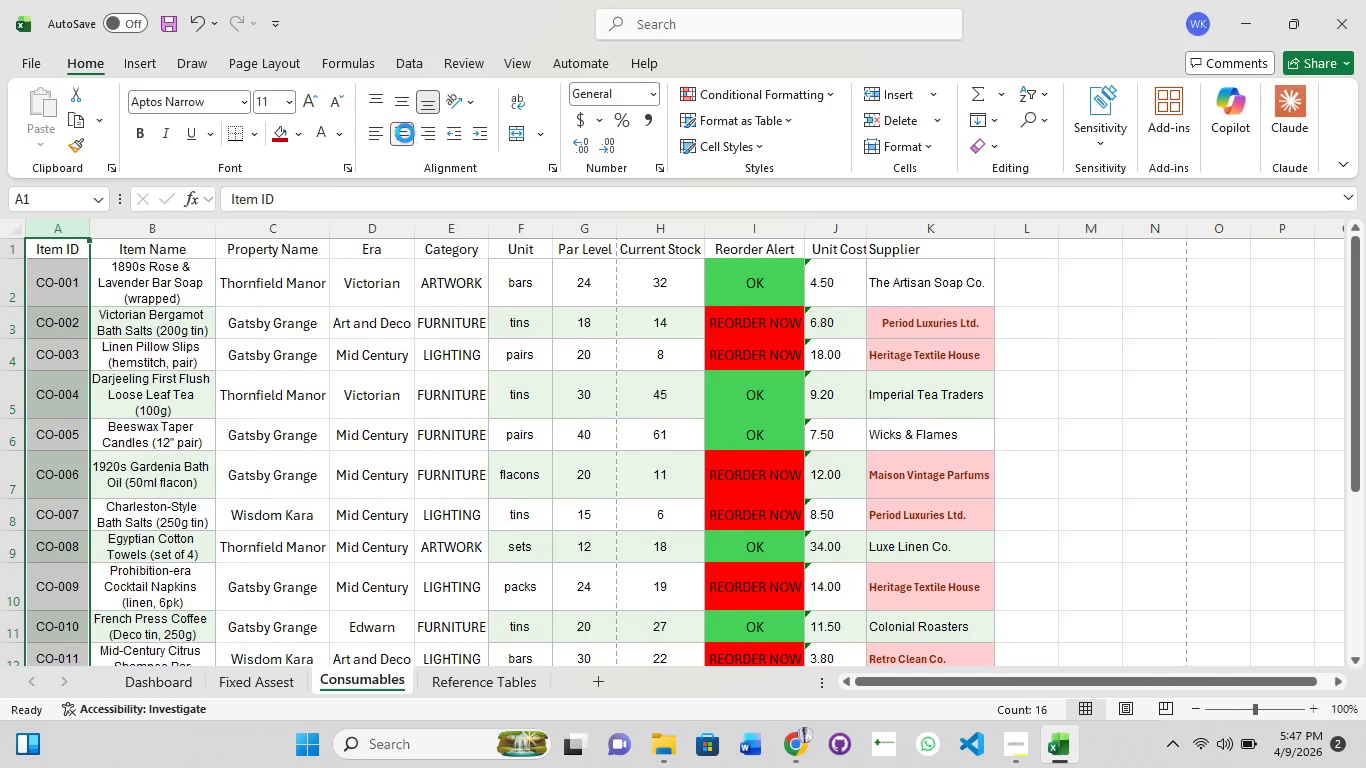 
key(Control+S)
 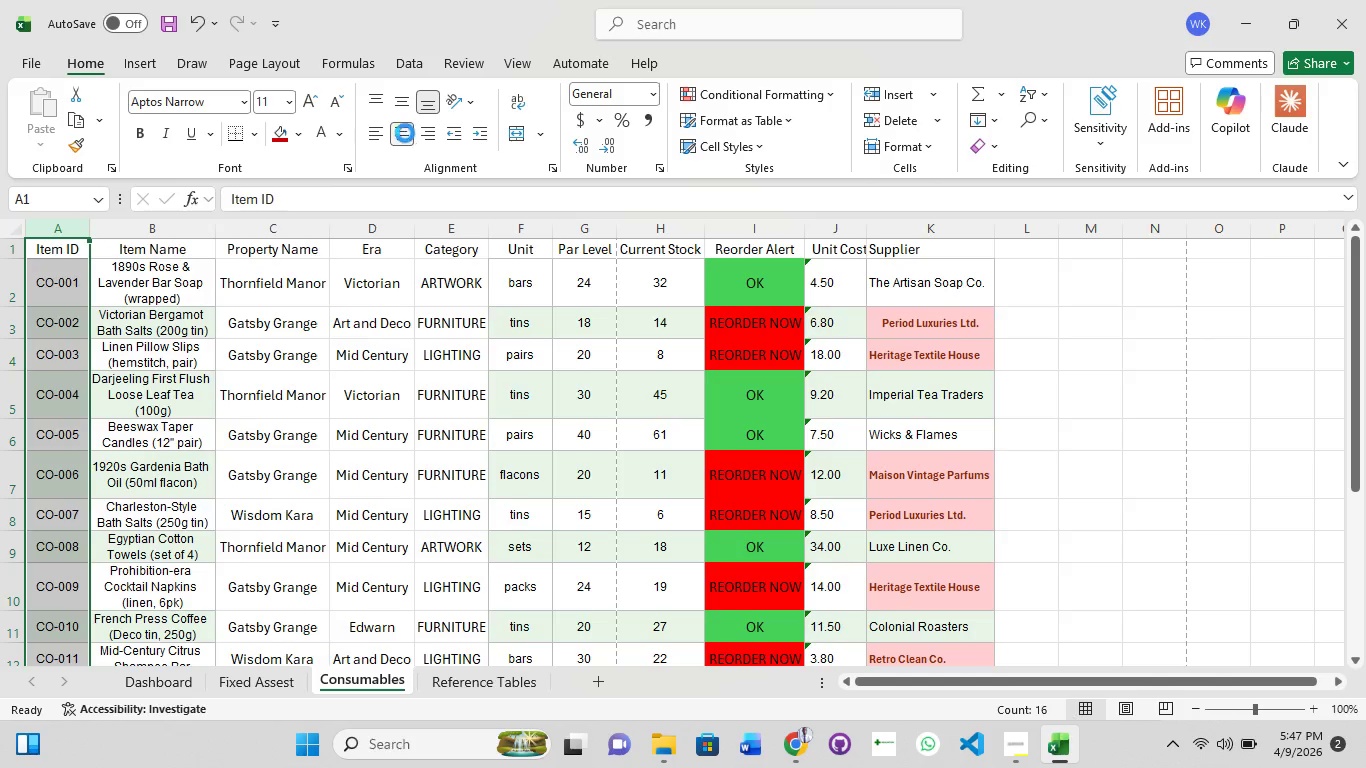 
key(Control+S)
 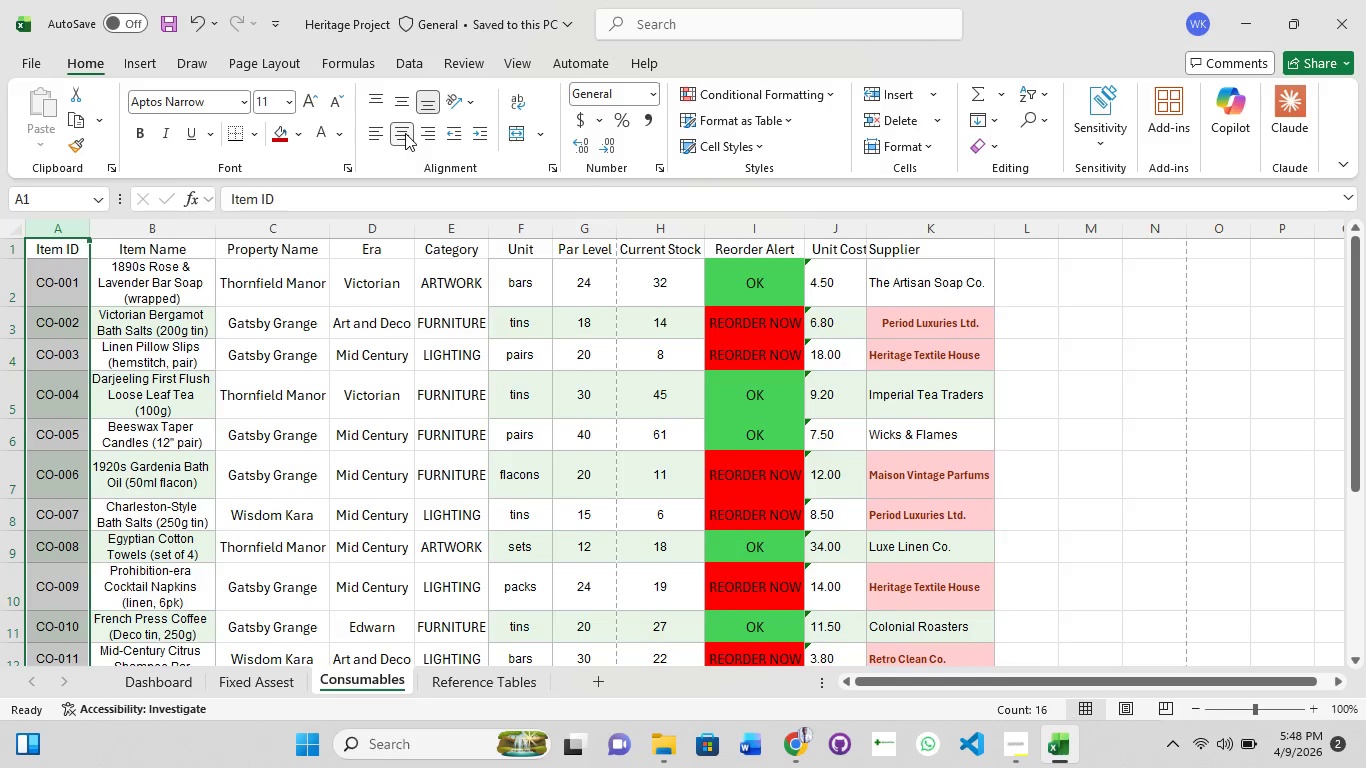 
wait(43.33)
 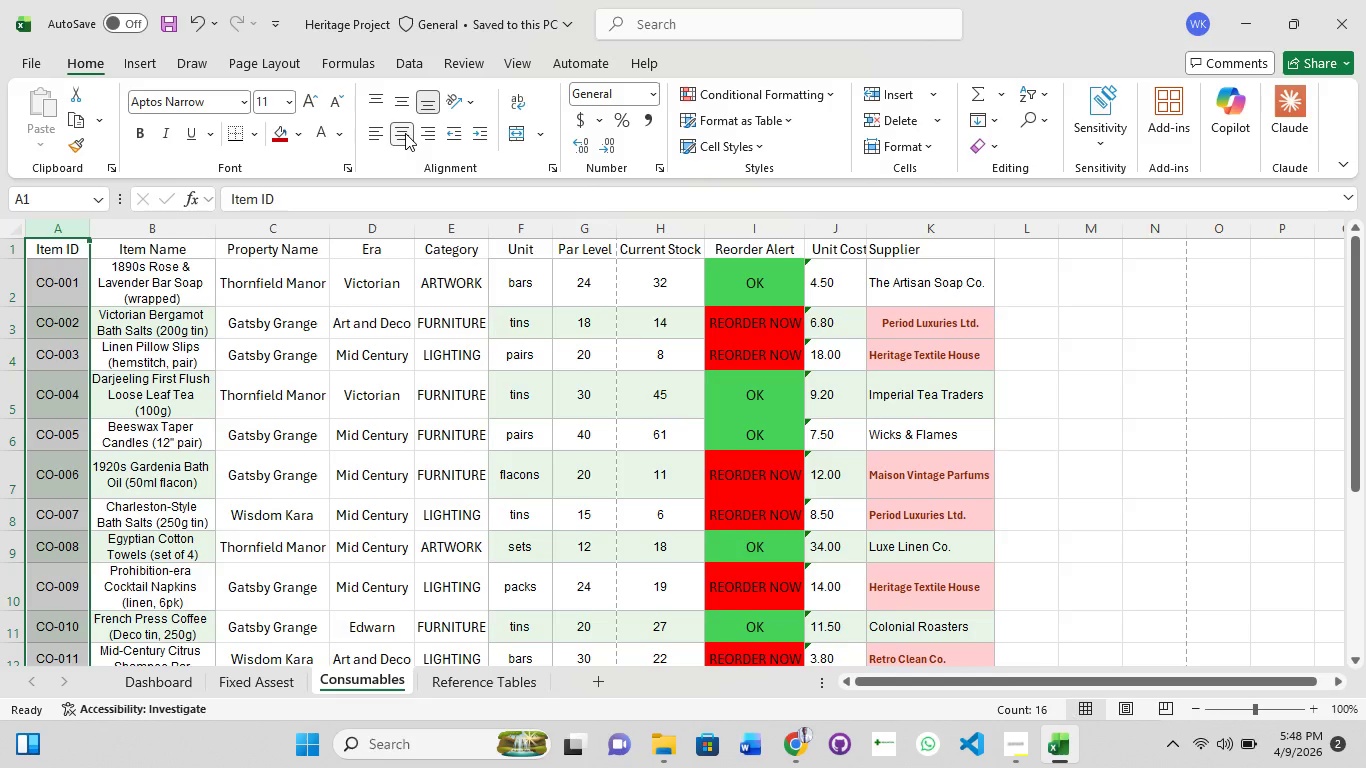 
left_click([258, 686])
 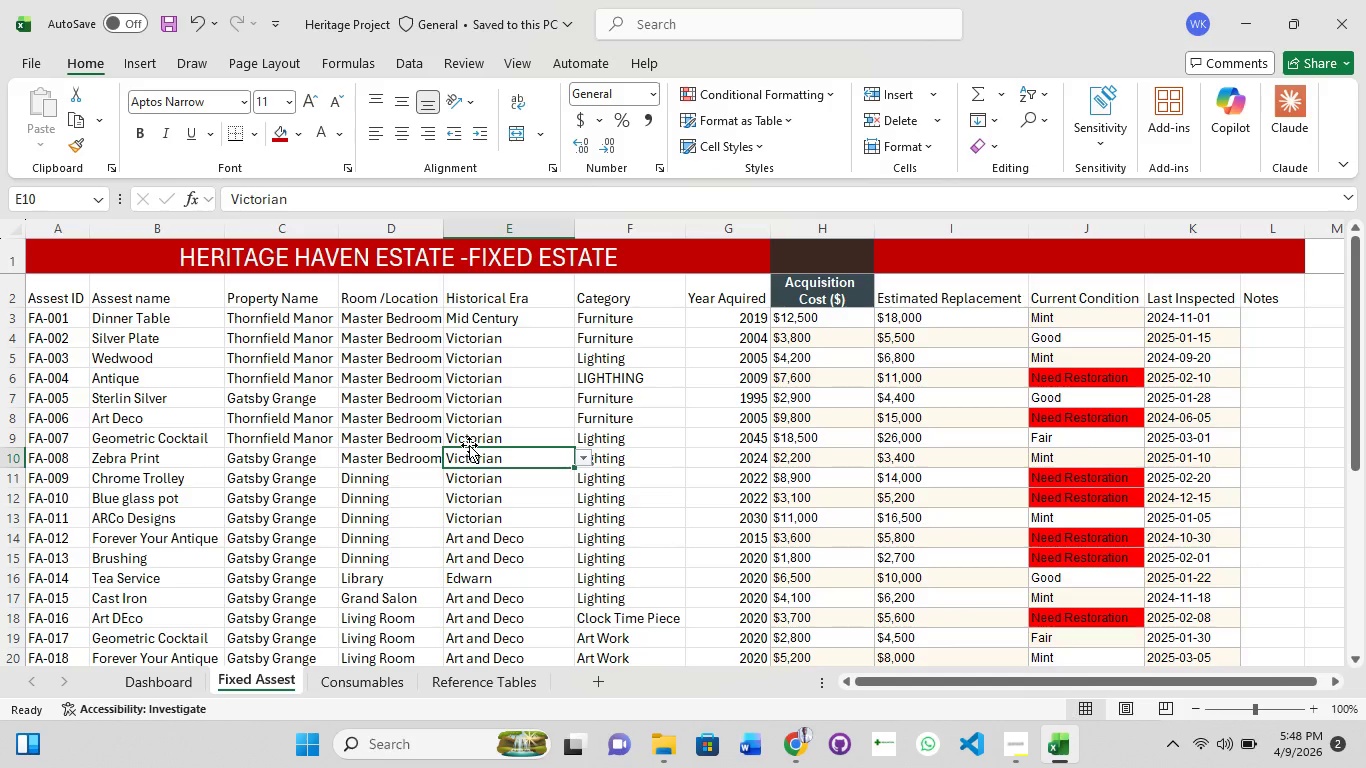 
wait(36.36)
 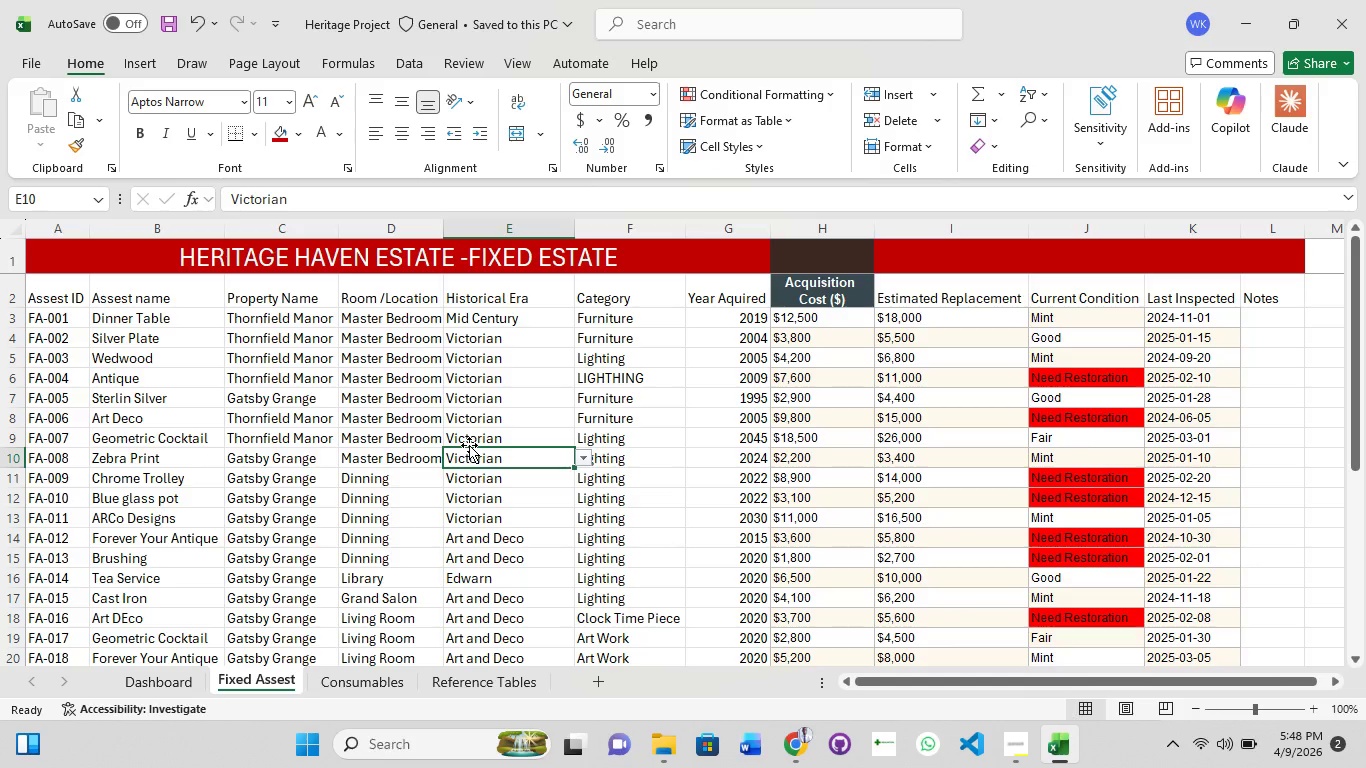 
double_click([488, 230])
 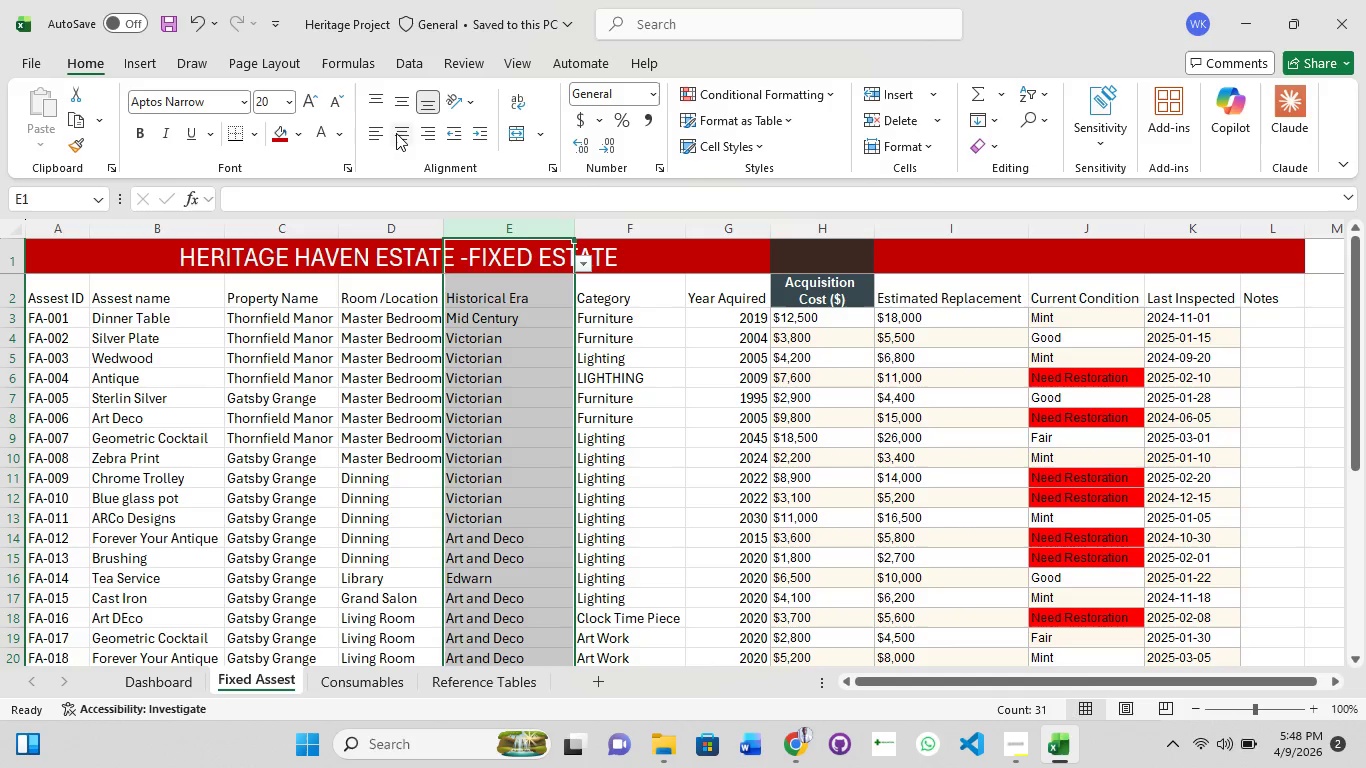 
left_click([401, 132])
 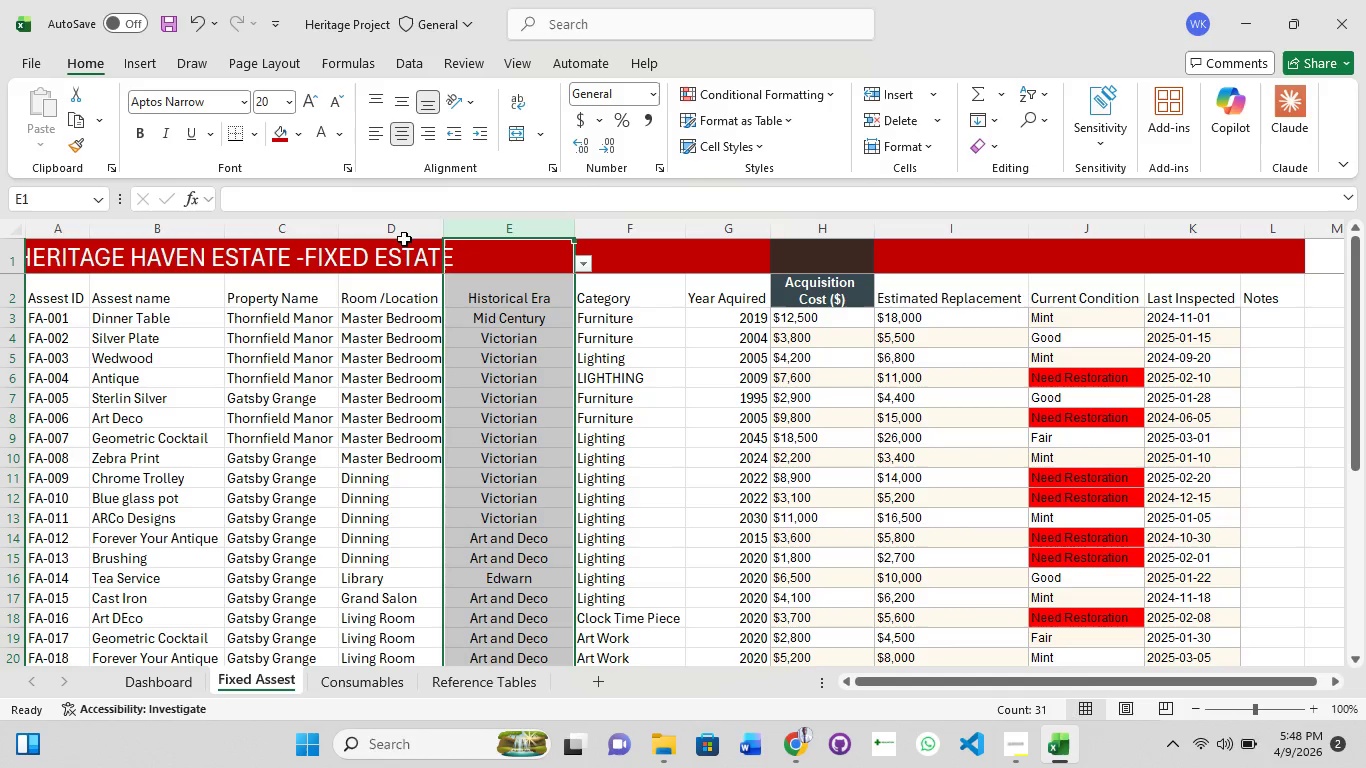 
double_click([408, 230])
 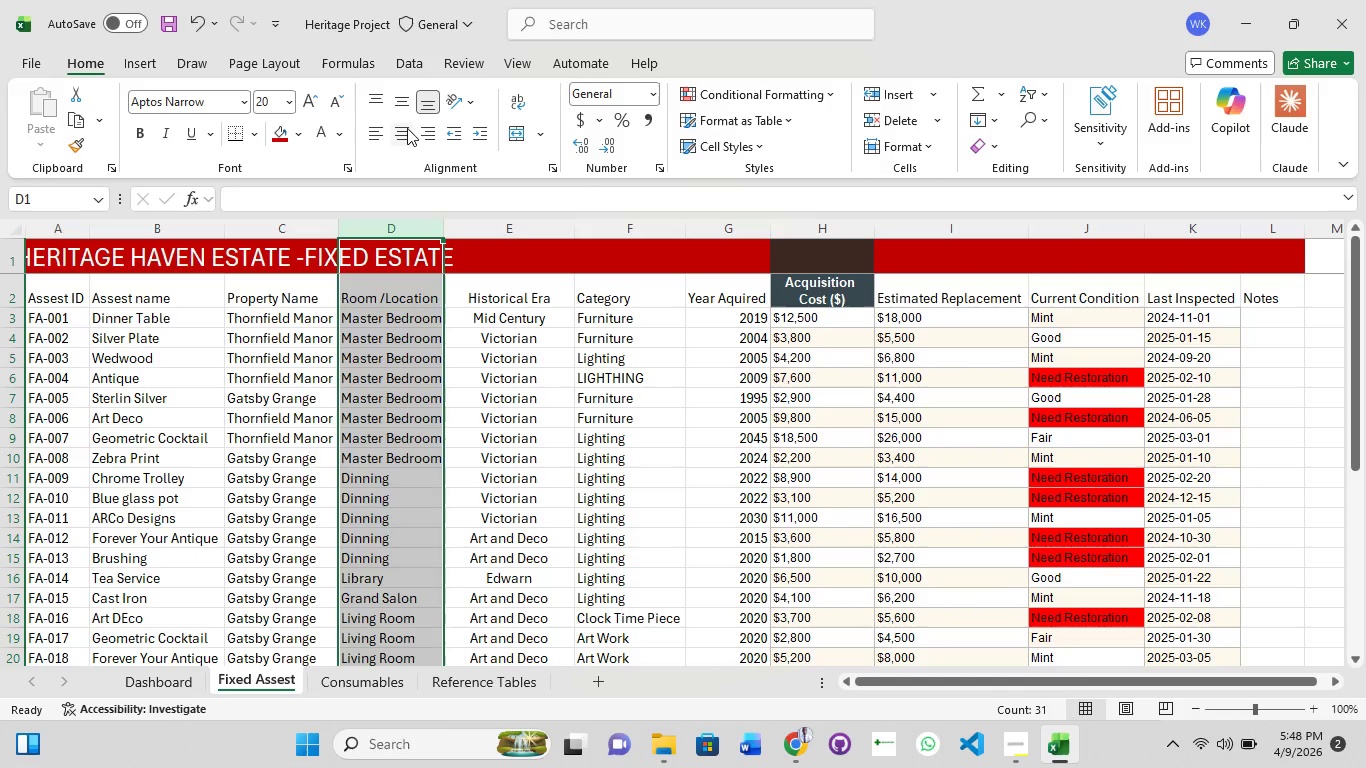 
left_click([404, 129])
 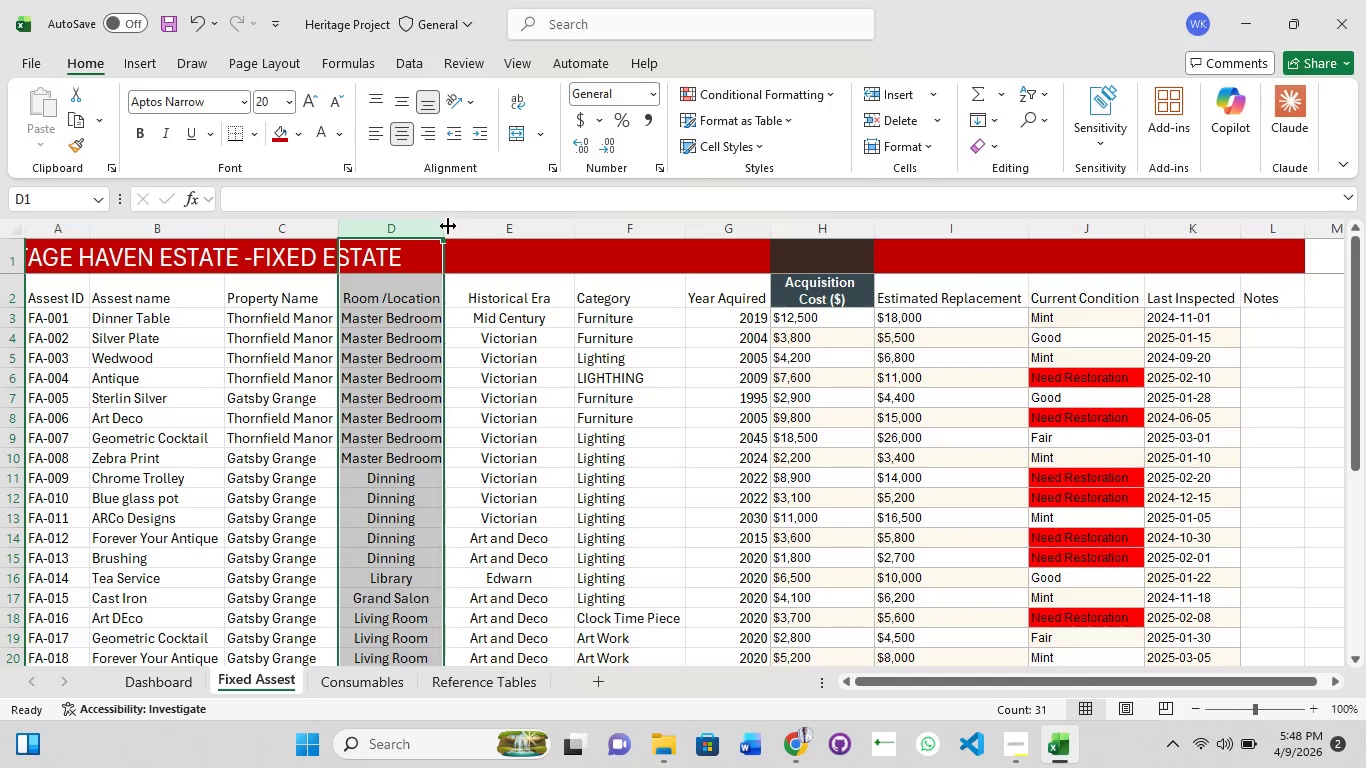 
left_click_drag(start_coordinate=[447, 226], to_coordinate=[470, 231])
 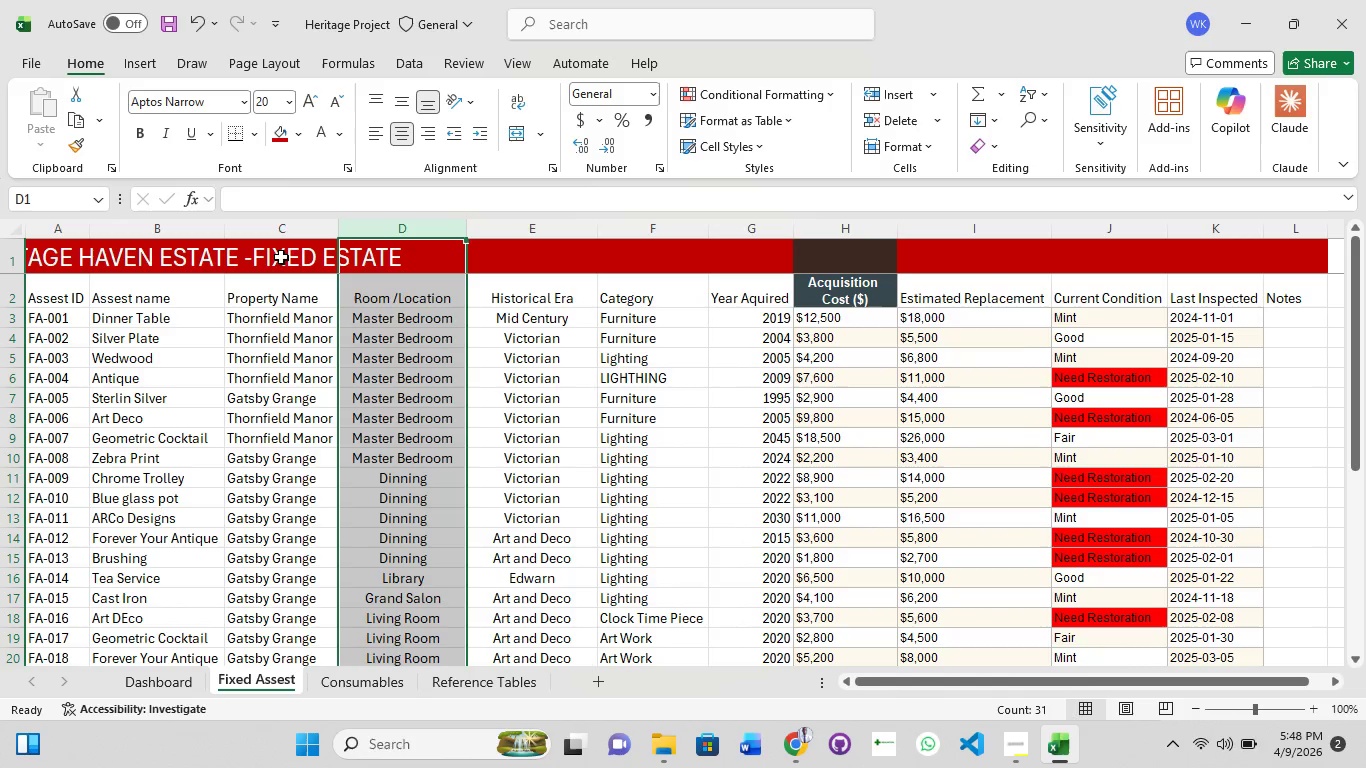 
double_click([290, 228])
 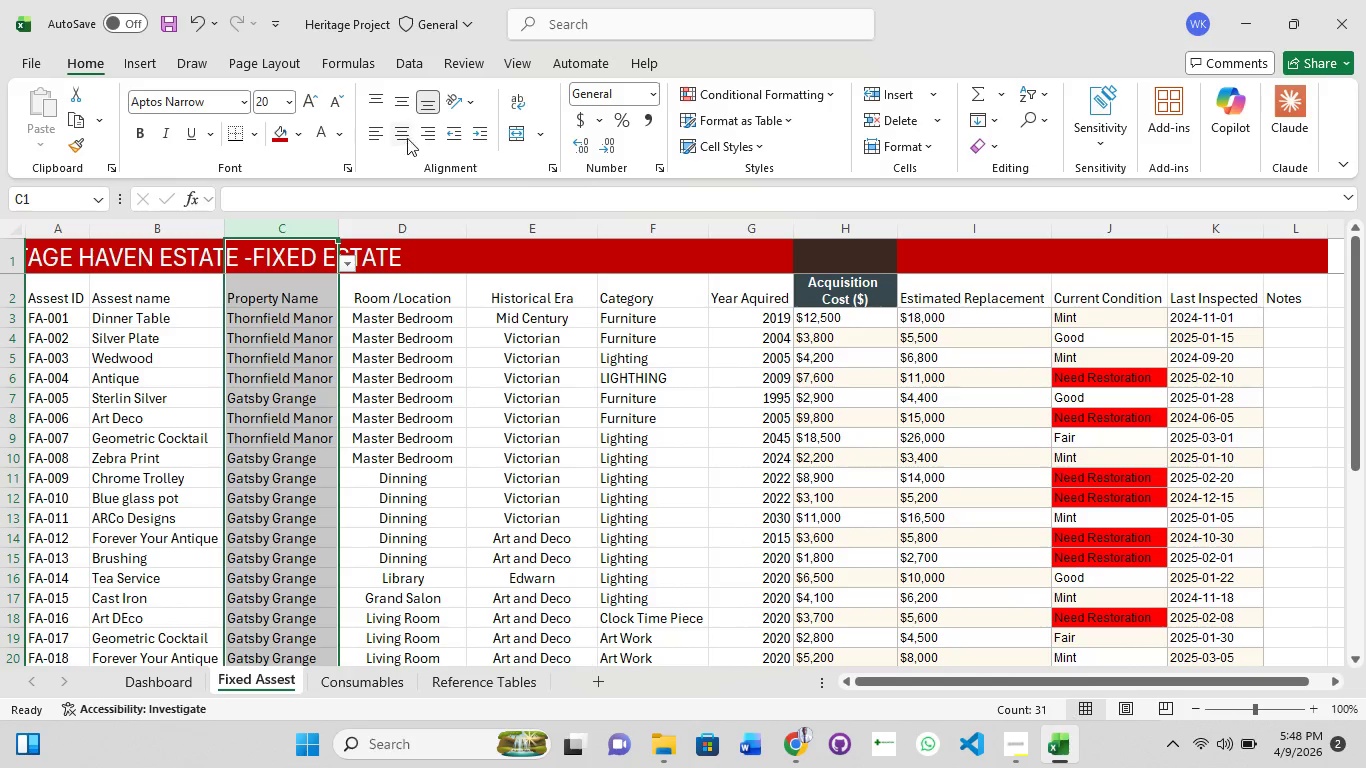 
left_click([412, 135])
 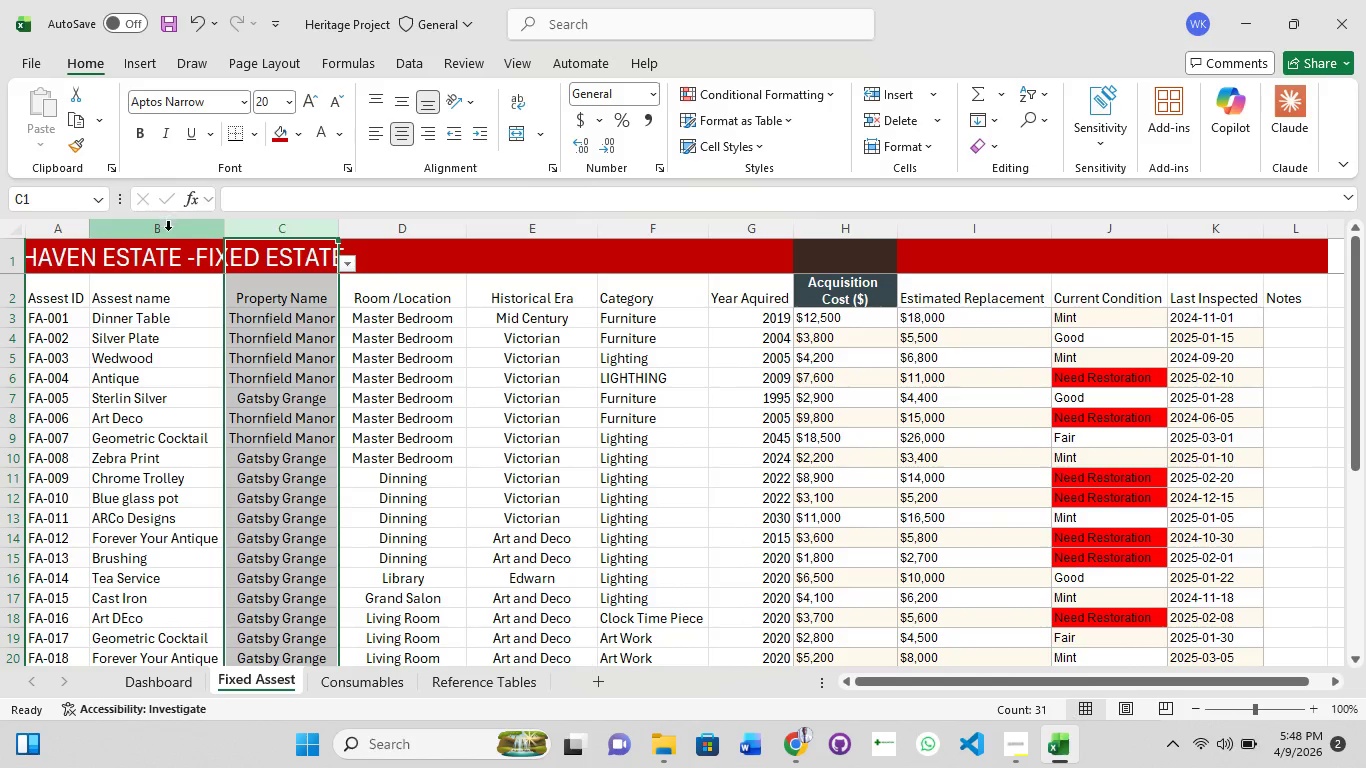 
double_click([167, 235])
 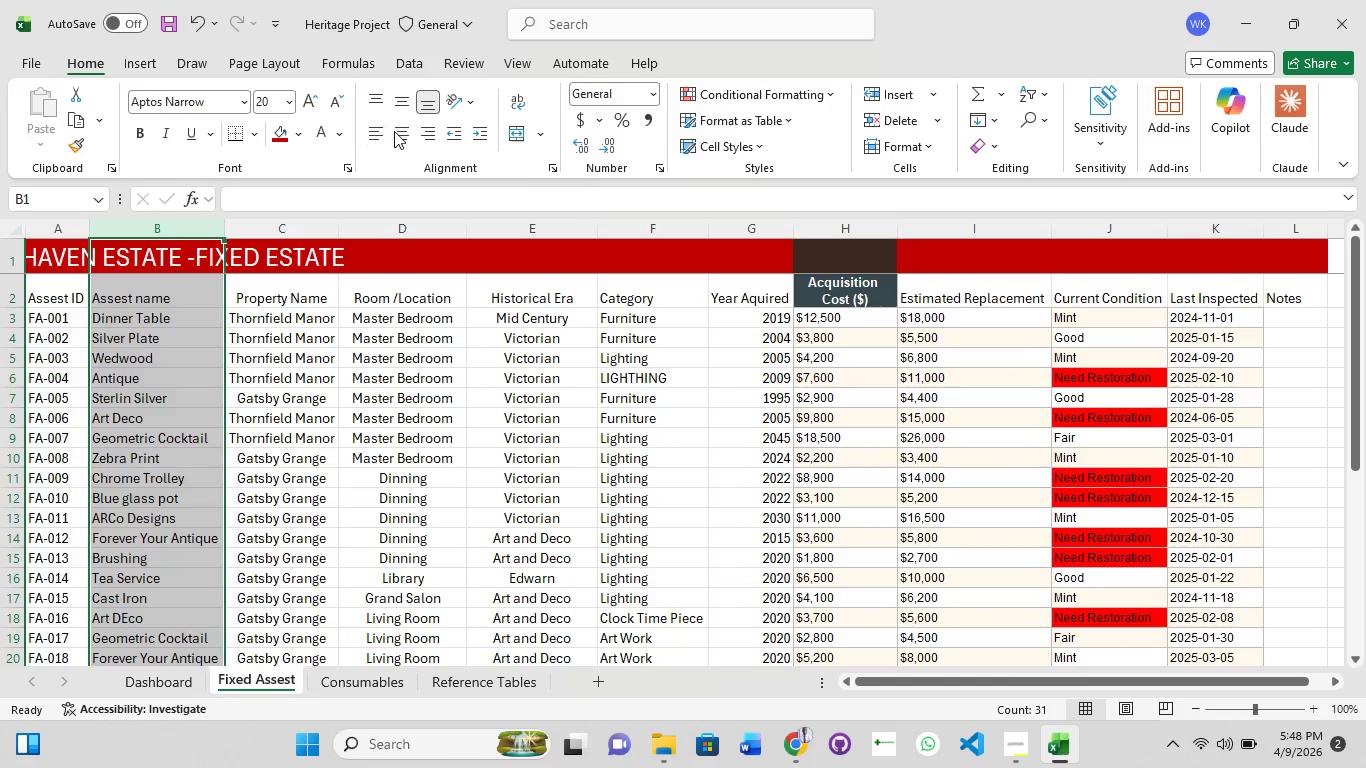 
left_click([411, 125])
 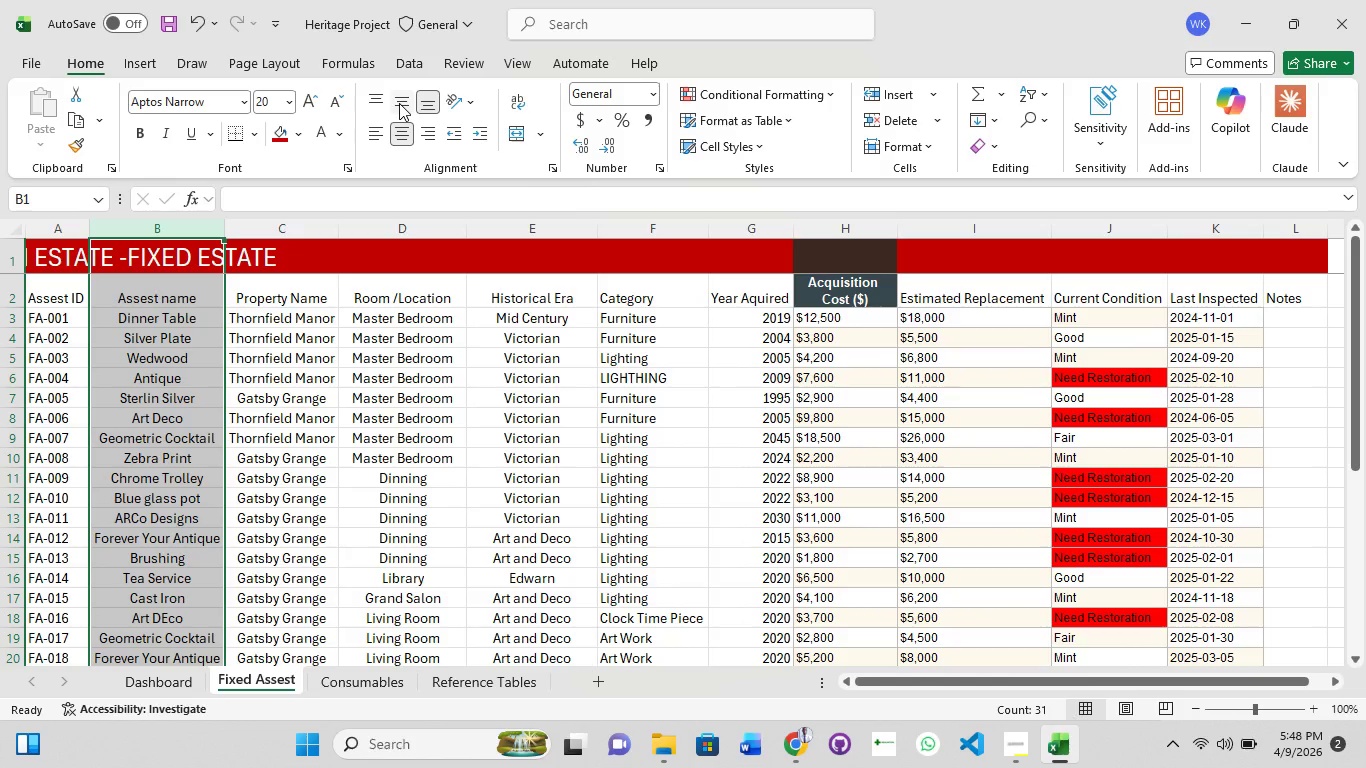 
right_click([399, 103])
 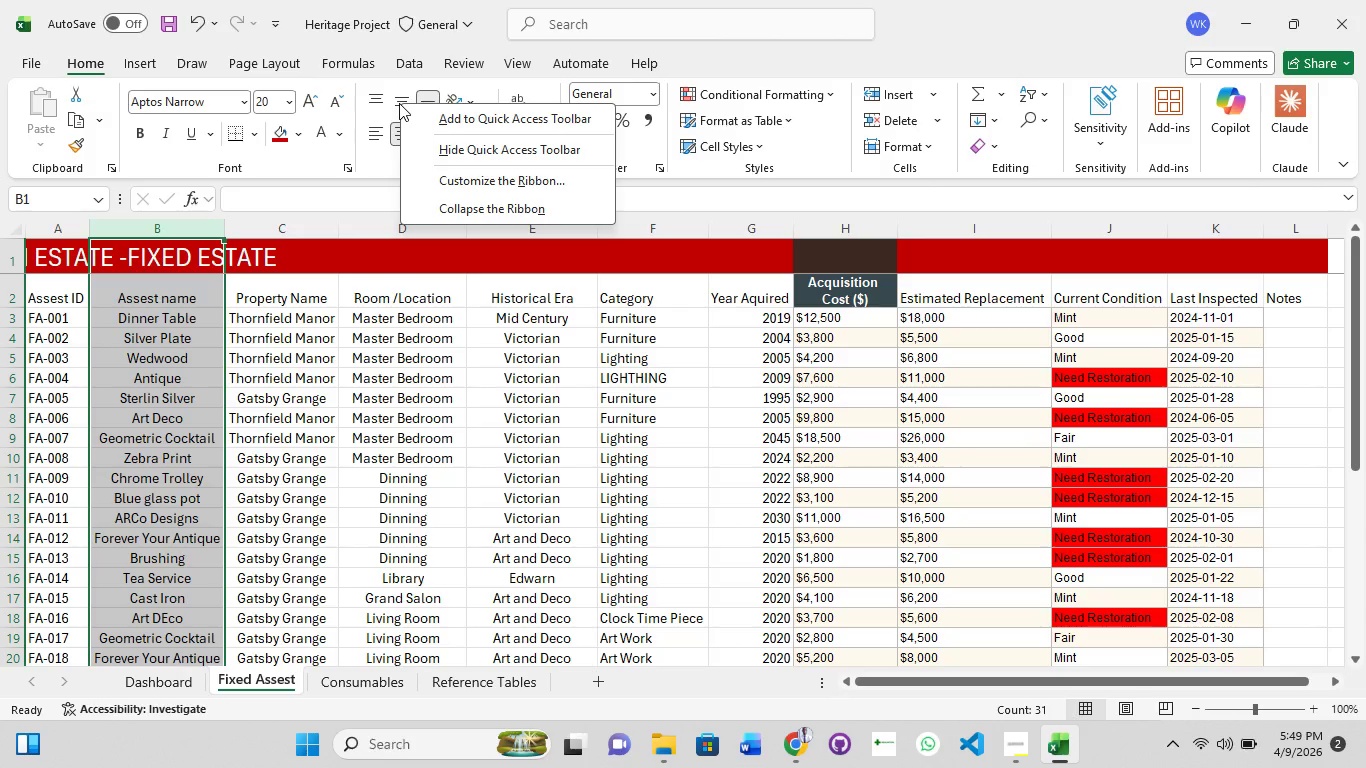 
left_click([399, 103])
 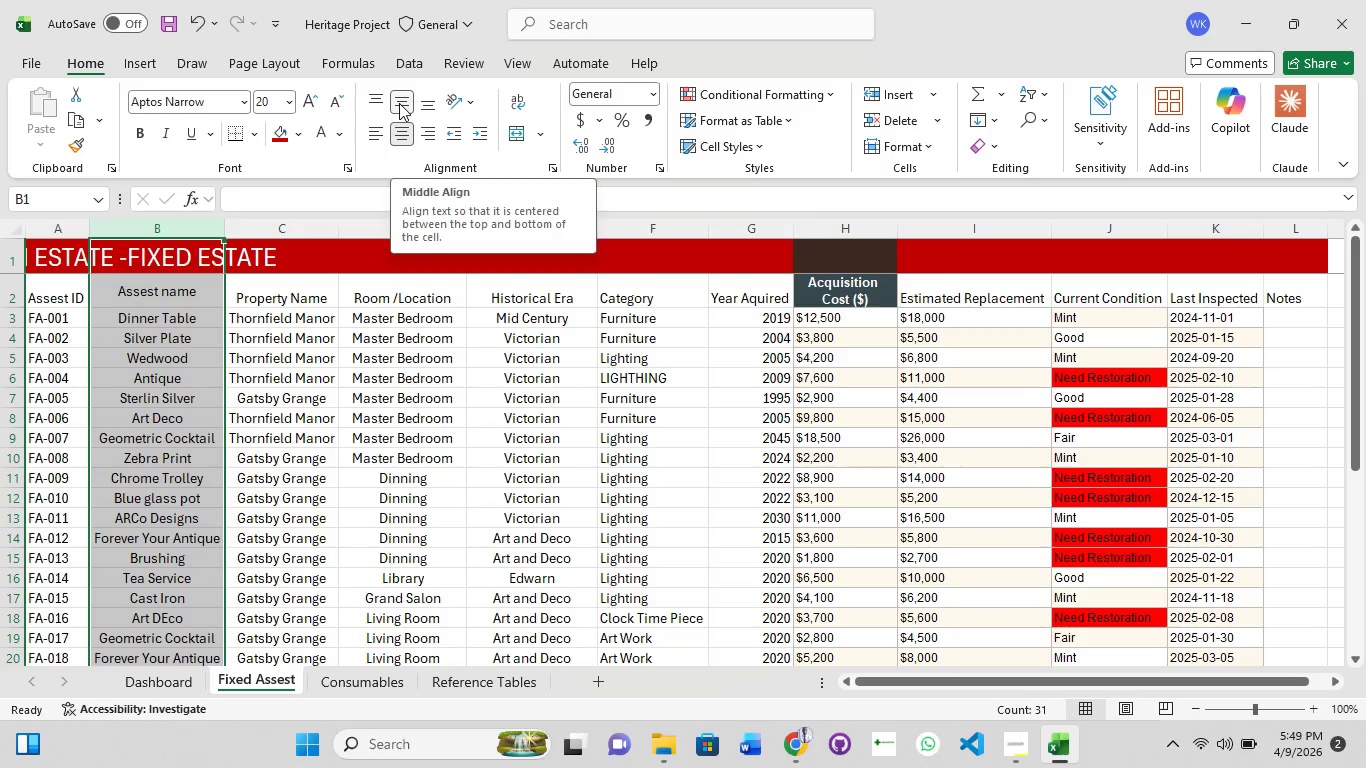 
key(Control+S)
 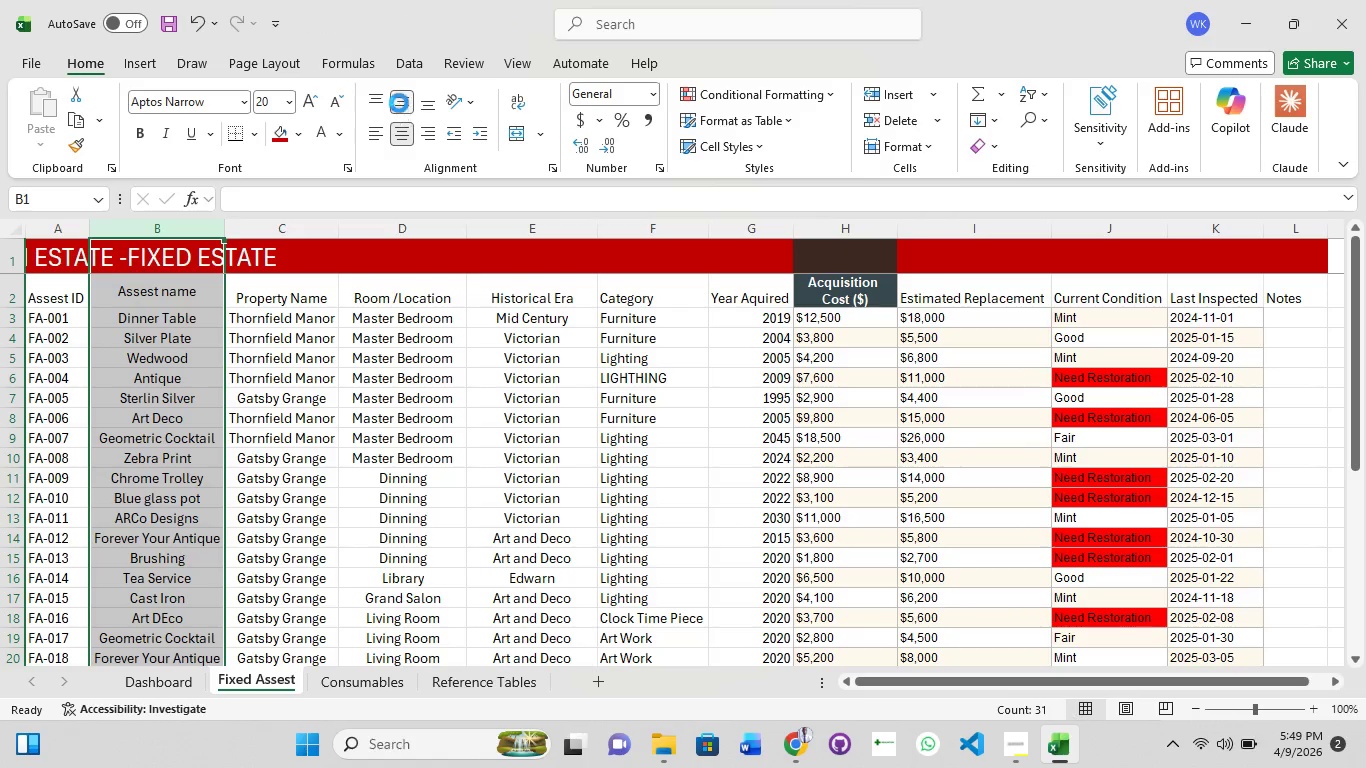 
key(Control+S)
 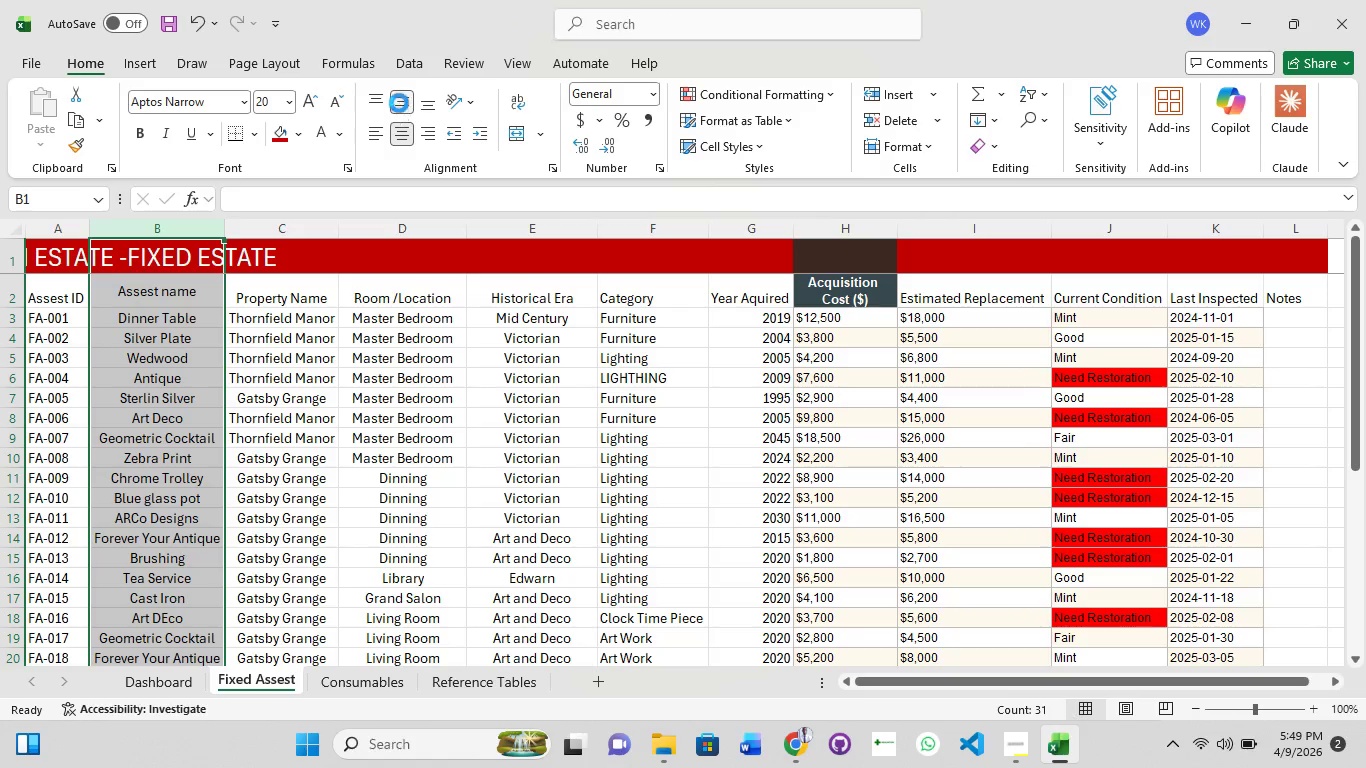 
key(Control+S)
 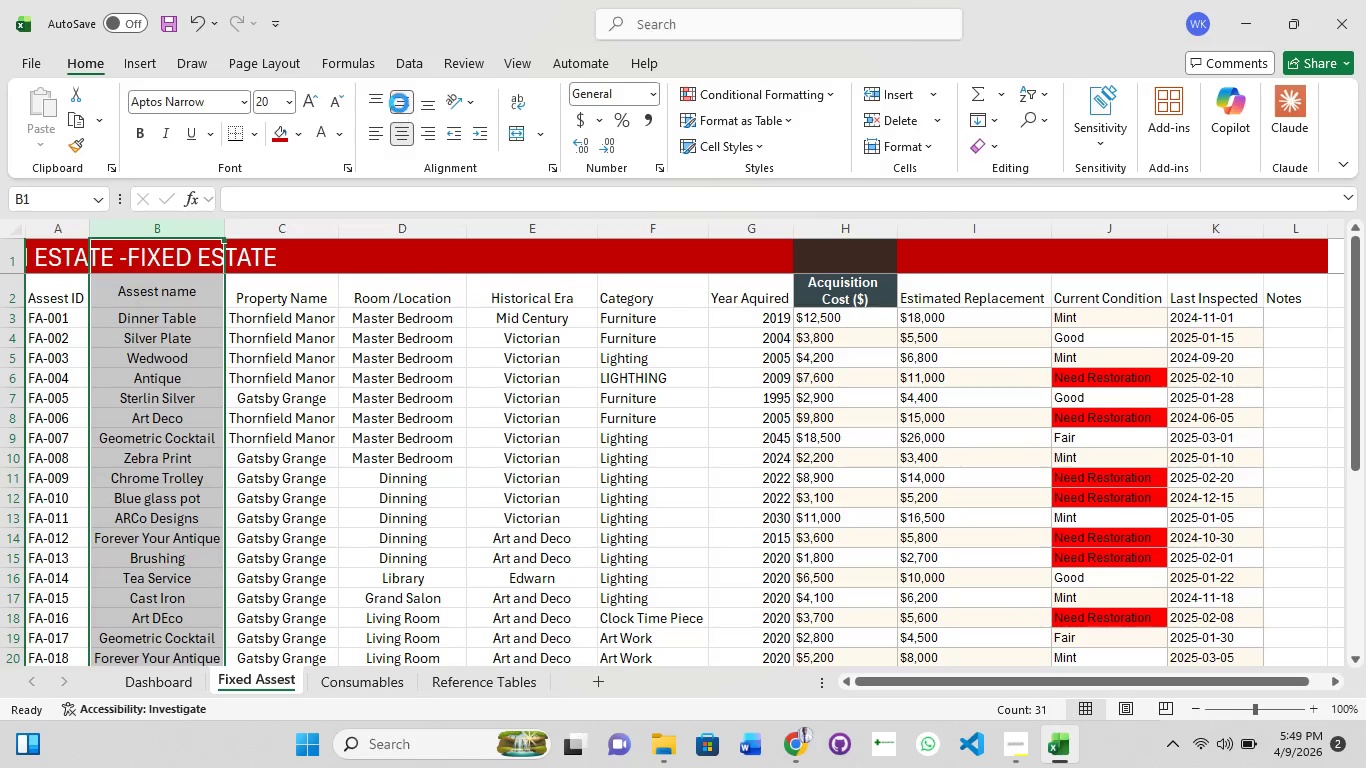 